 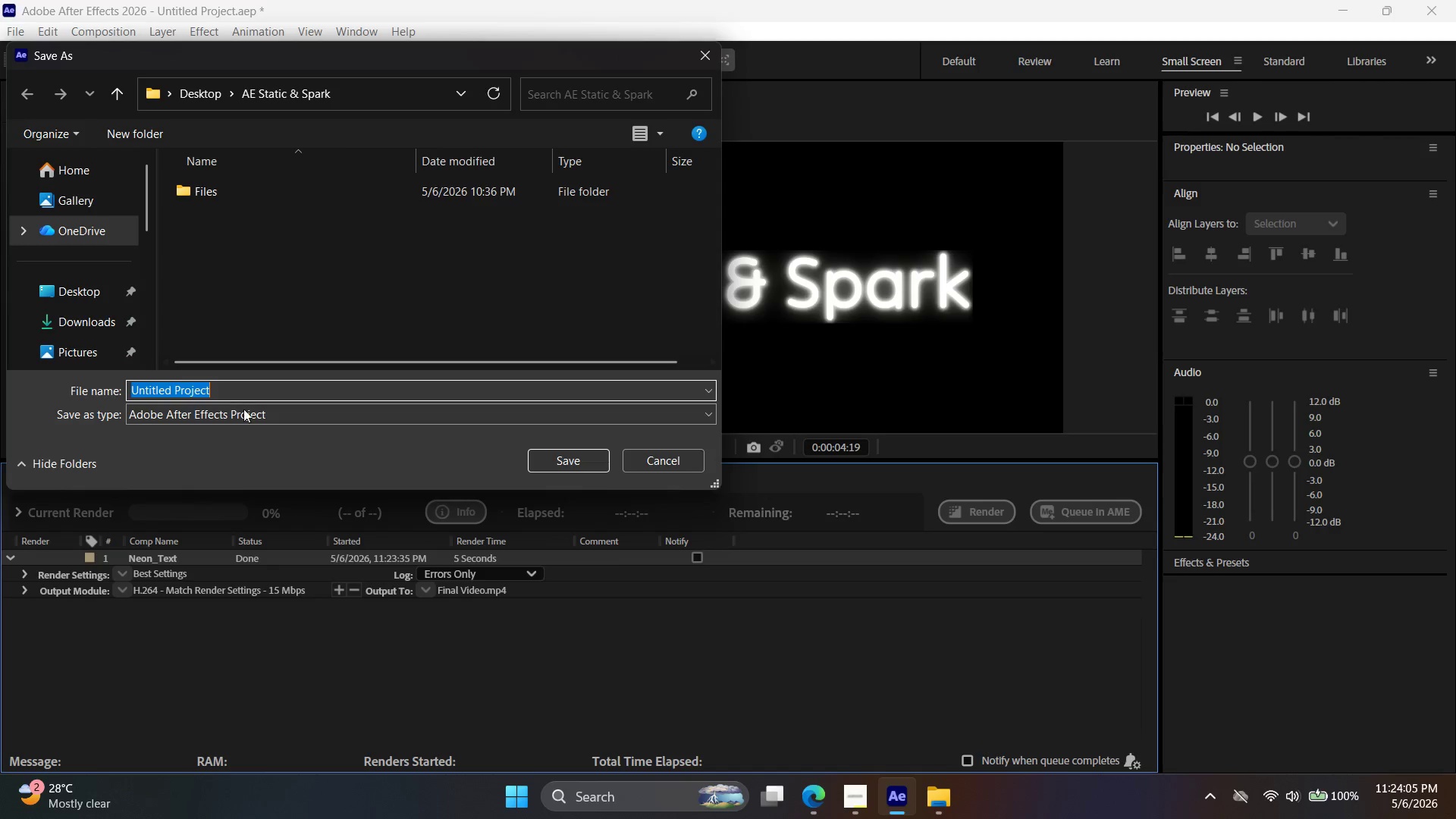 
key(Control+V)
 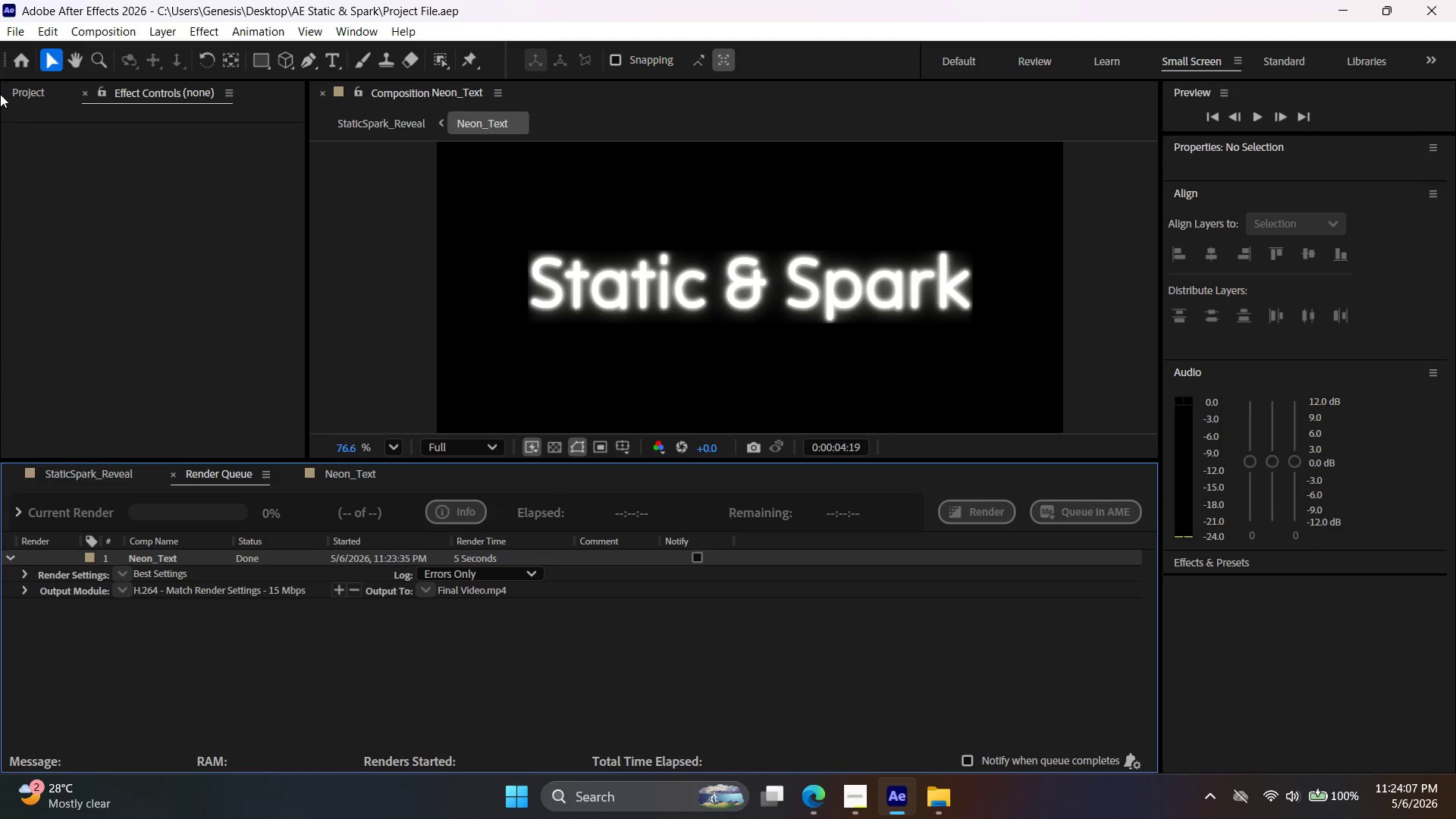 
left_click([15, 36])
 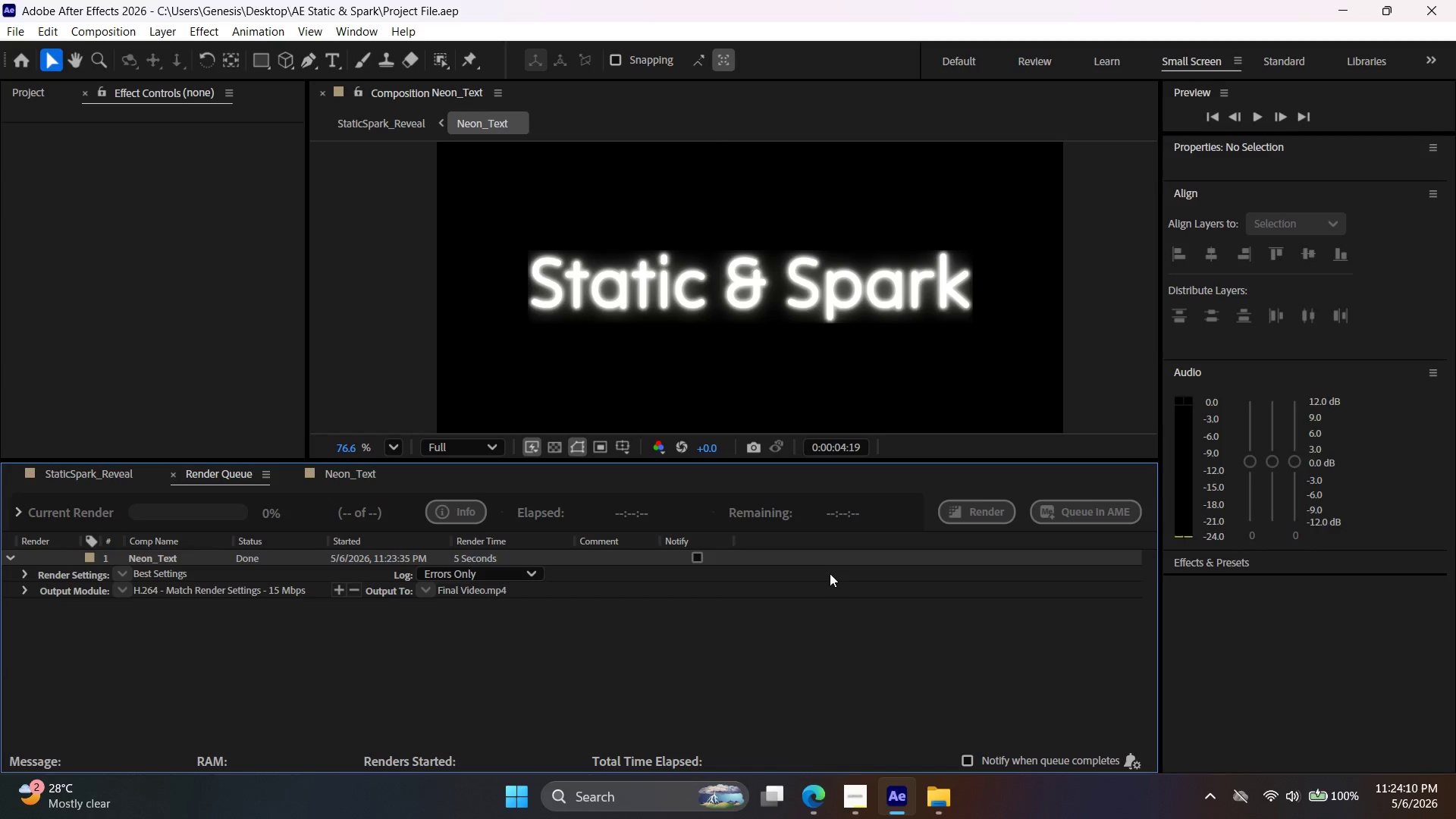 
left_click([1455, 818])
 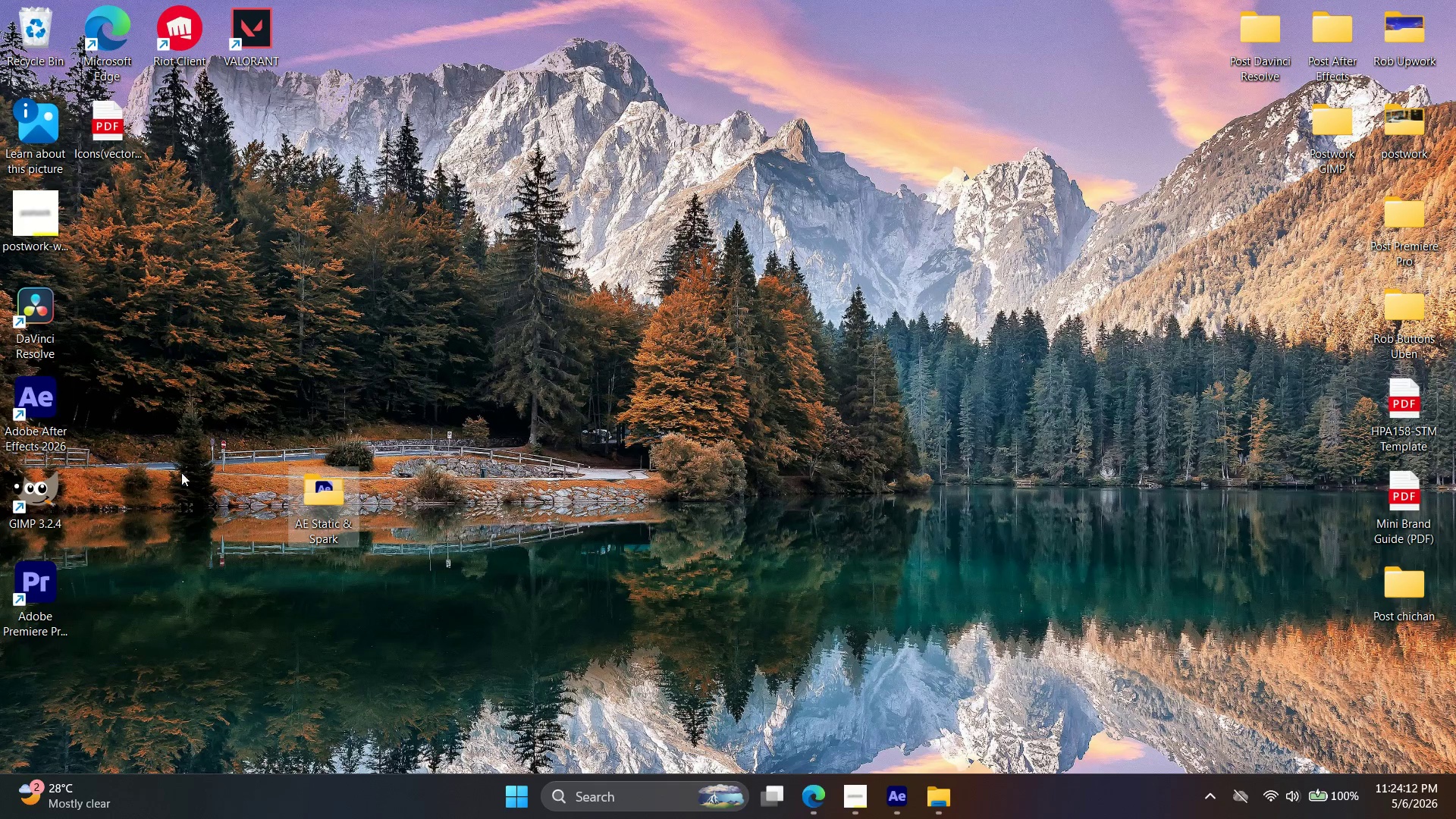 
double_click([325, 496])
 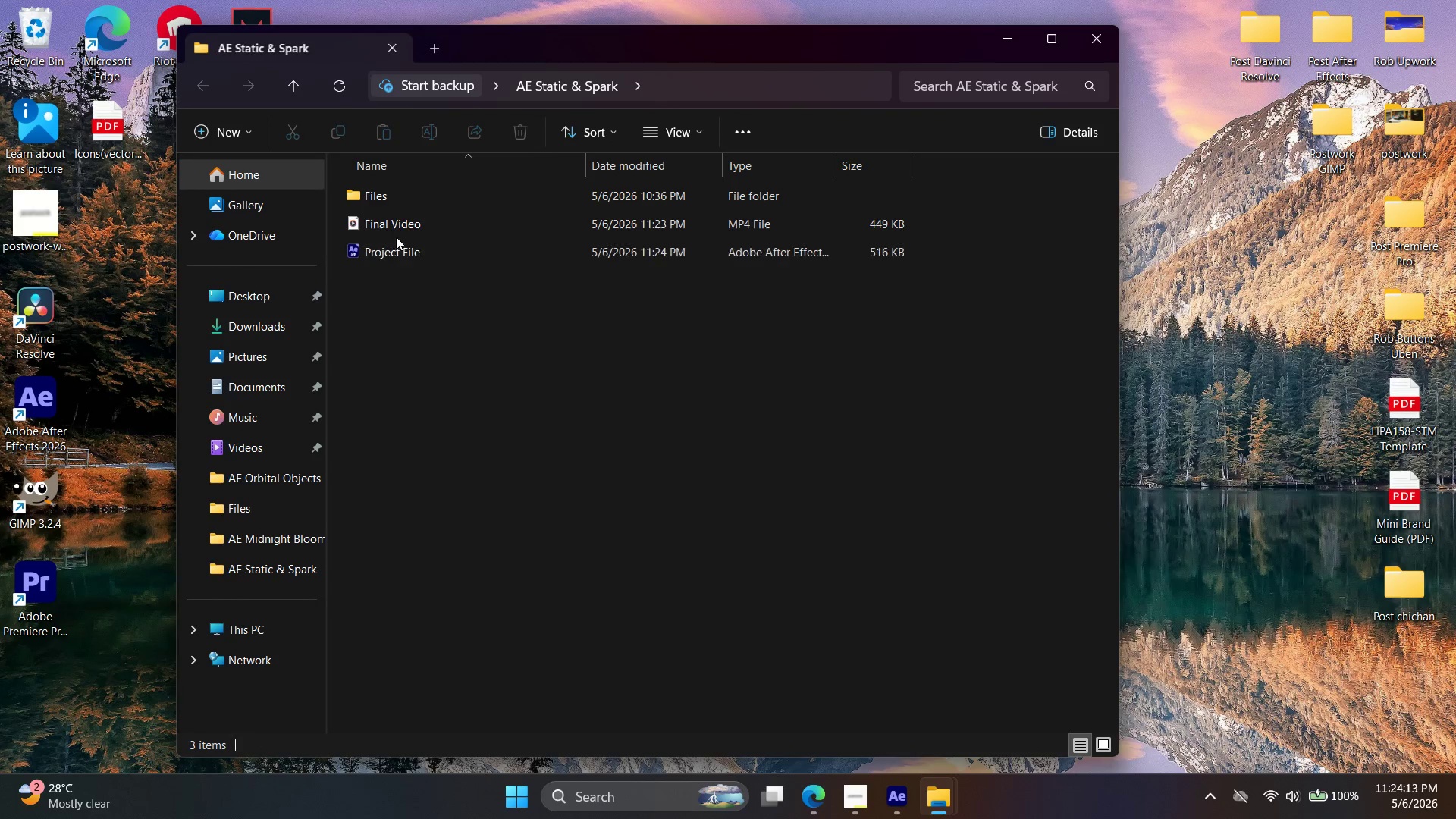 
double_click([400, 228])
 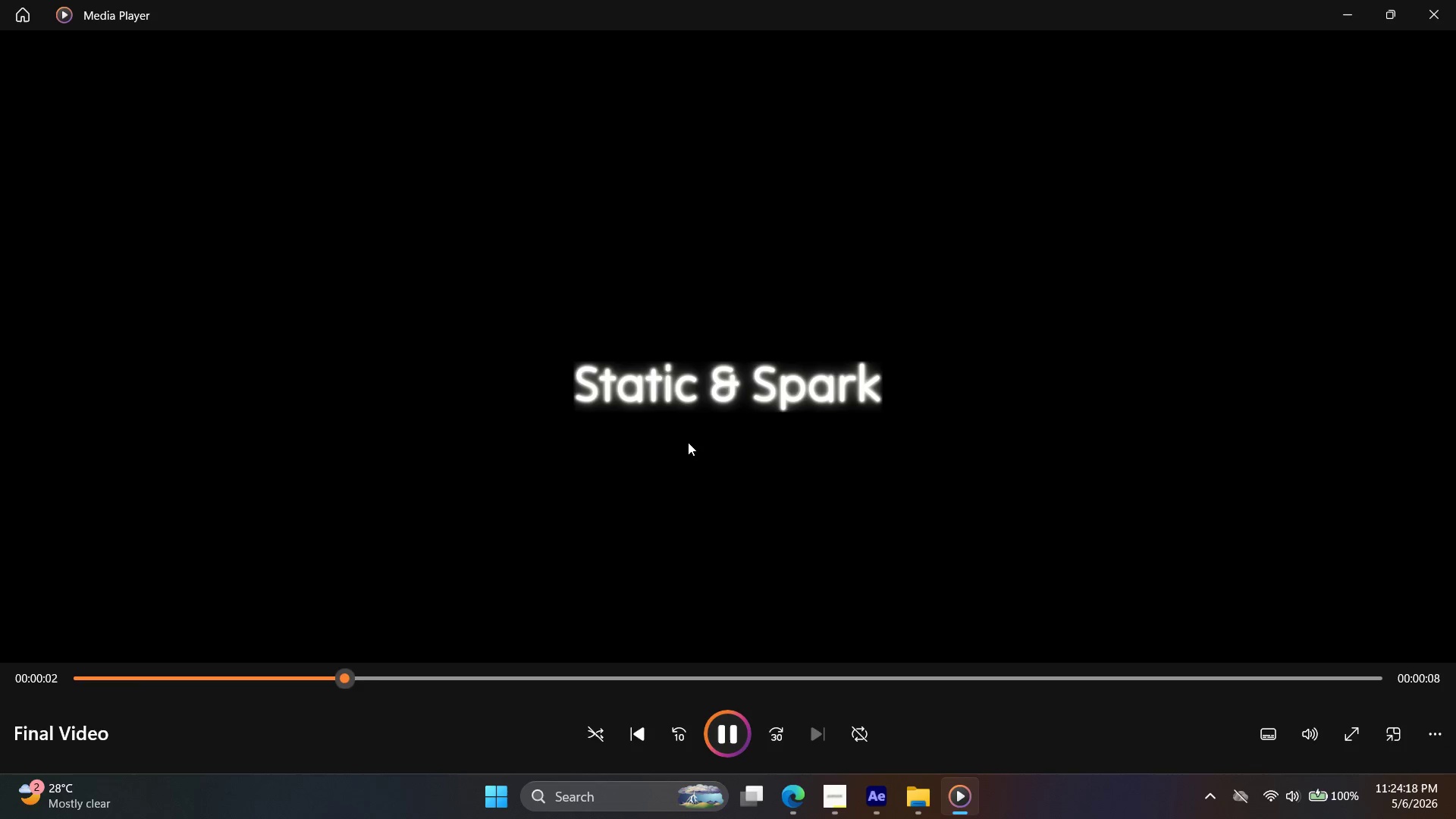 
wait(5.66)
 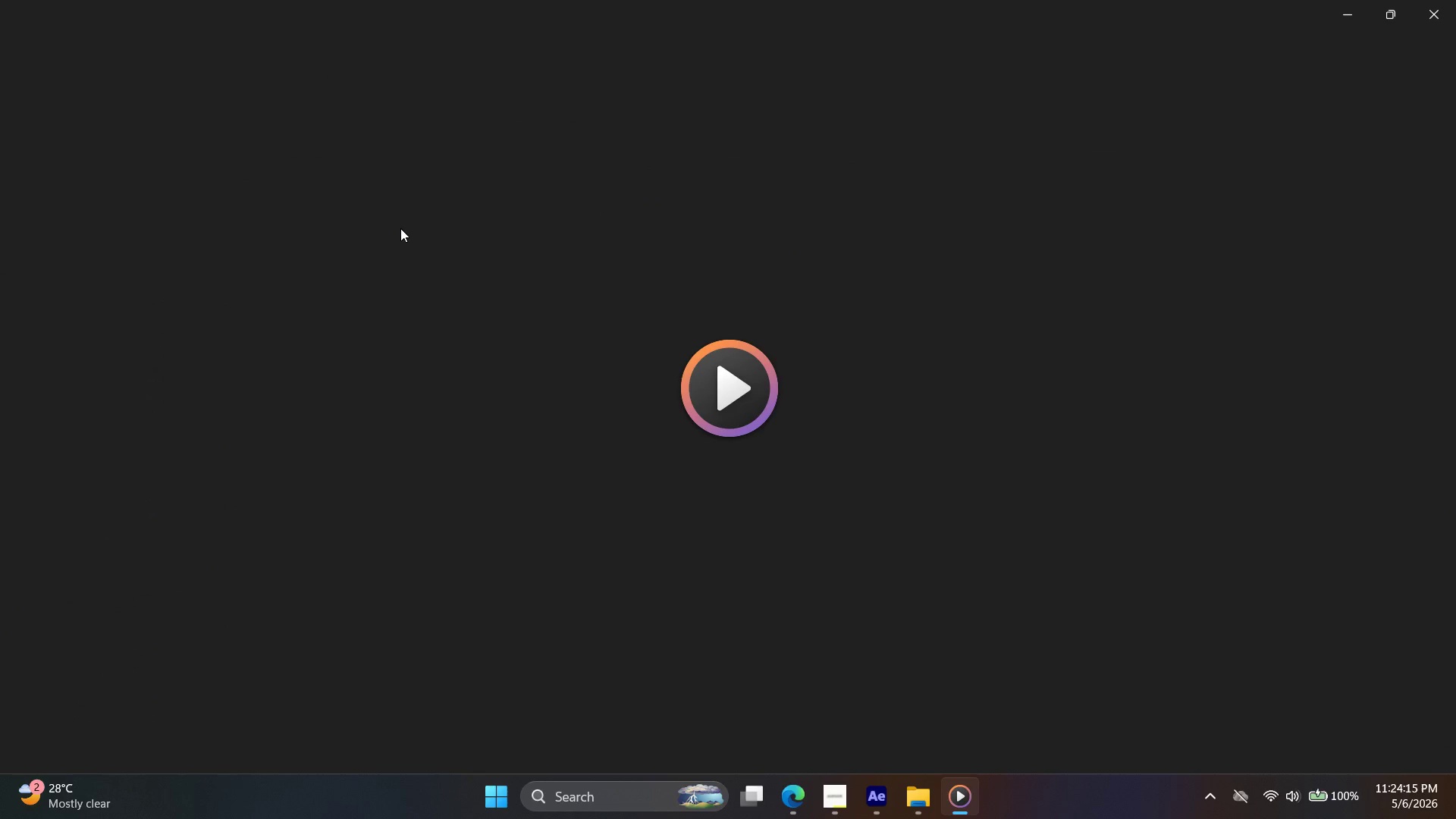 
left_click([1455, 0])
 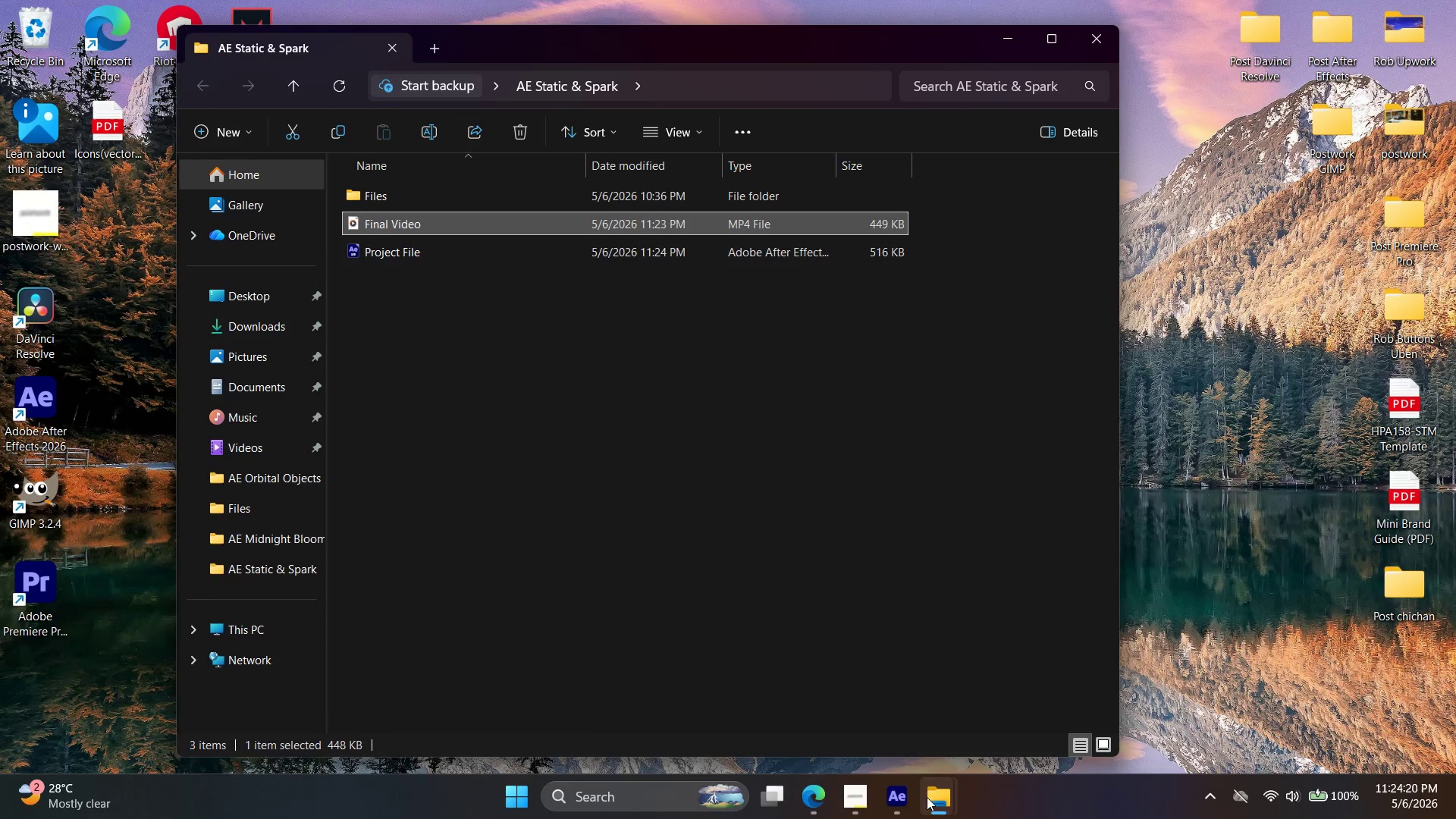 
left_click([897, 798])
 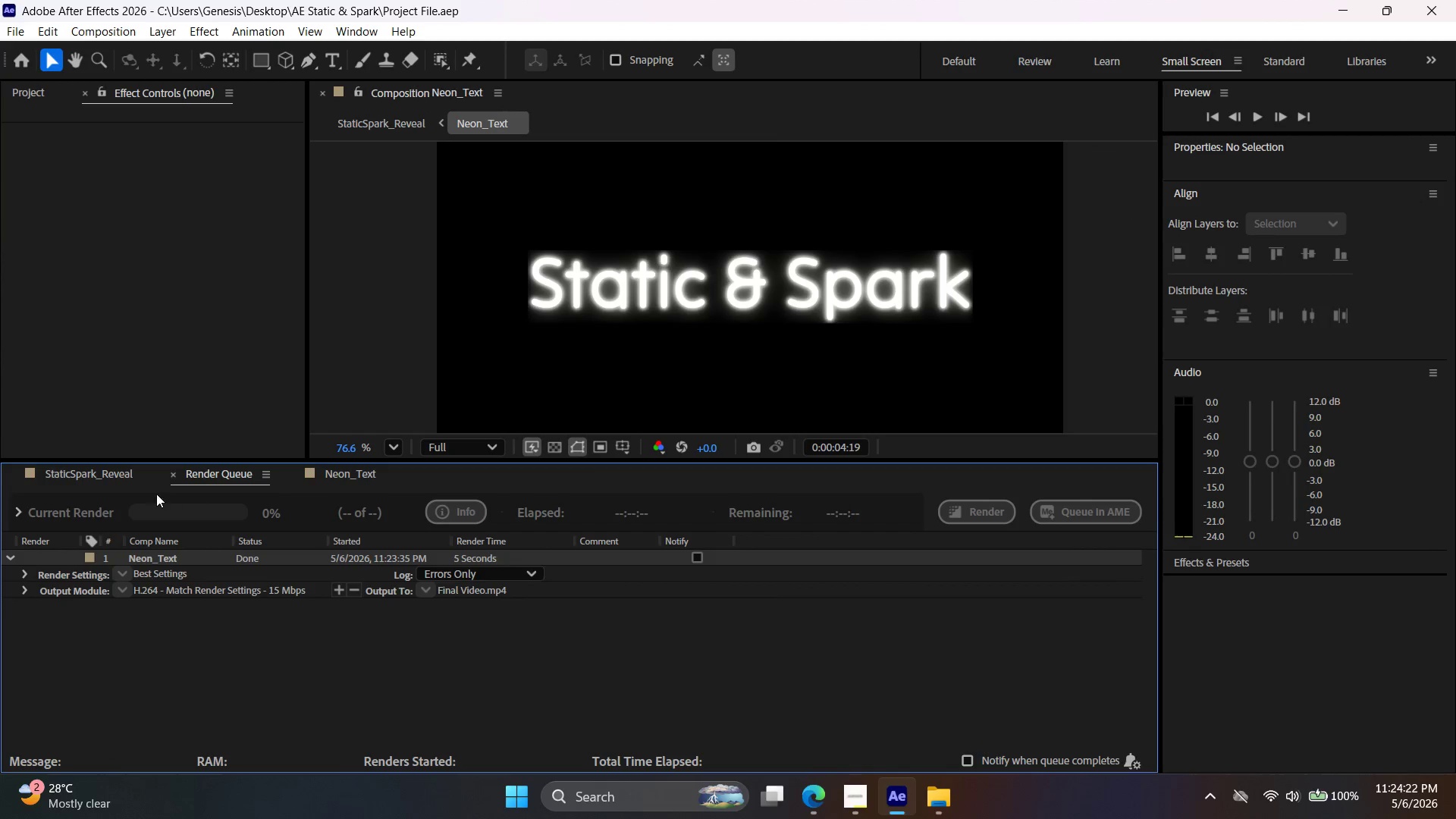 
left_click([99, 476])
 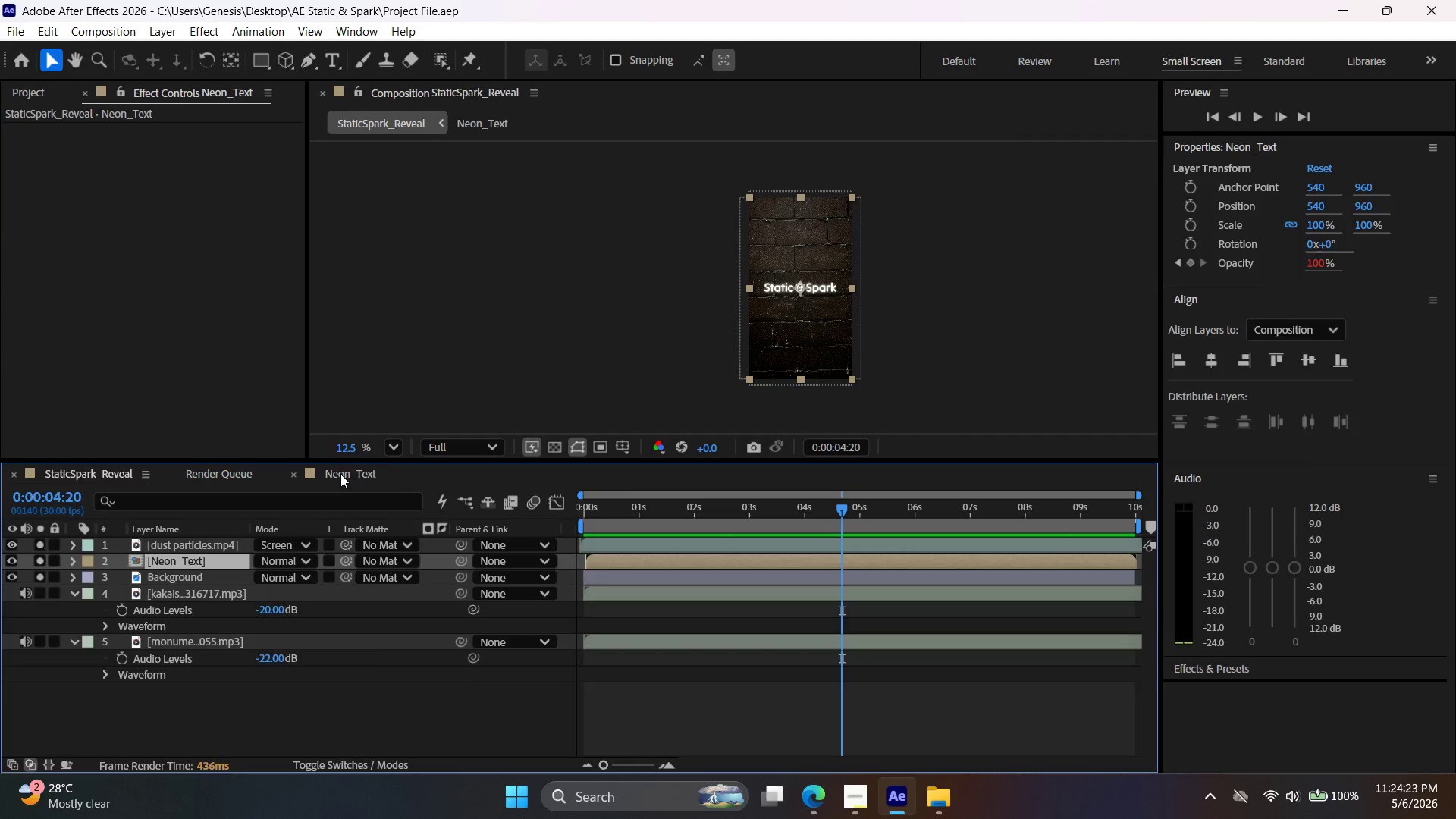 
left_click([340, 474])
 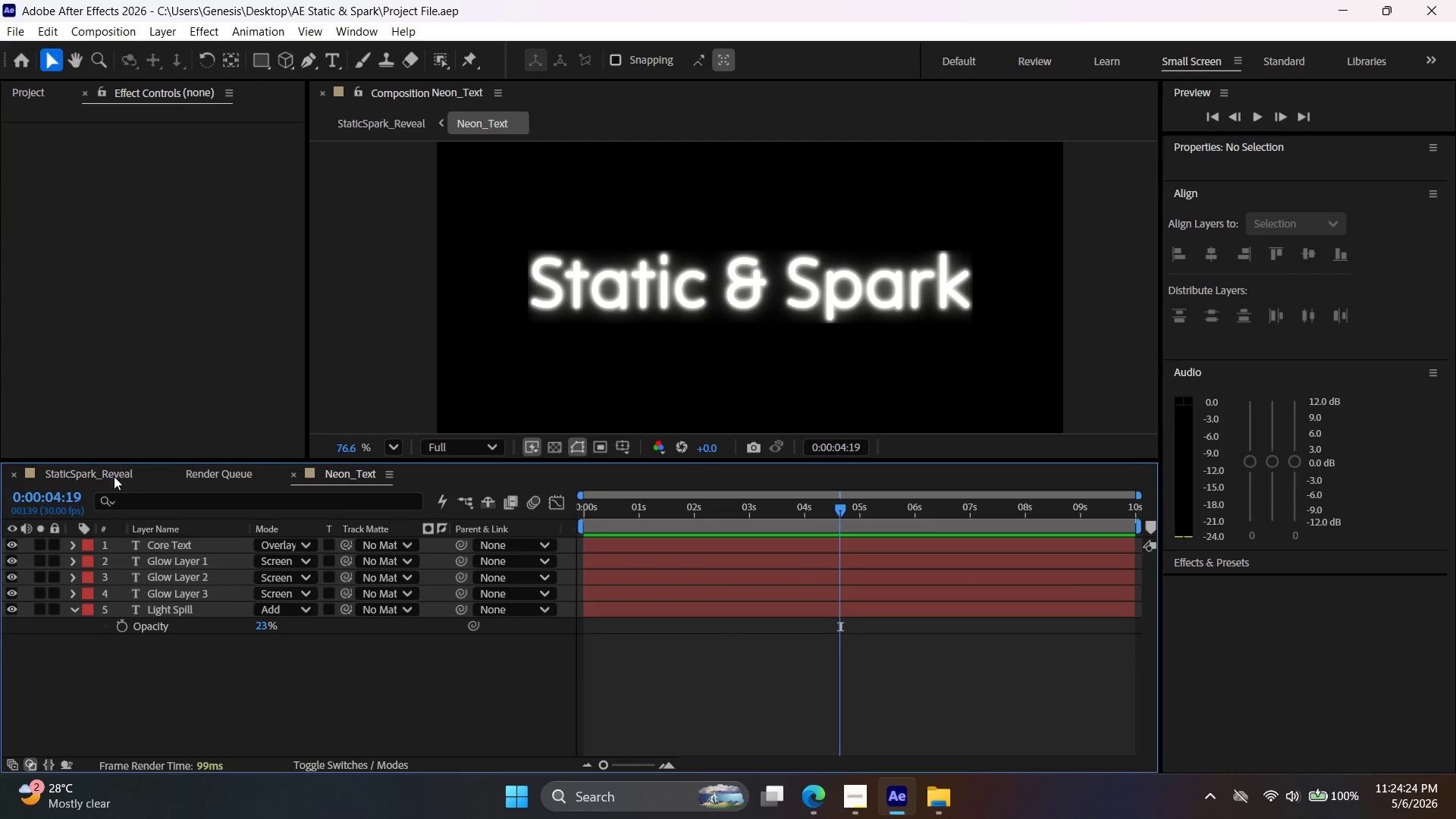 
left_click([111, 476])
 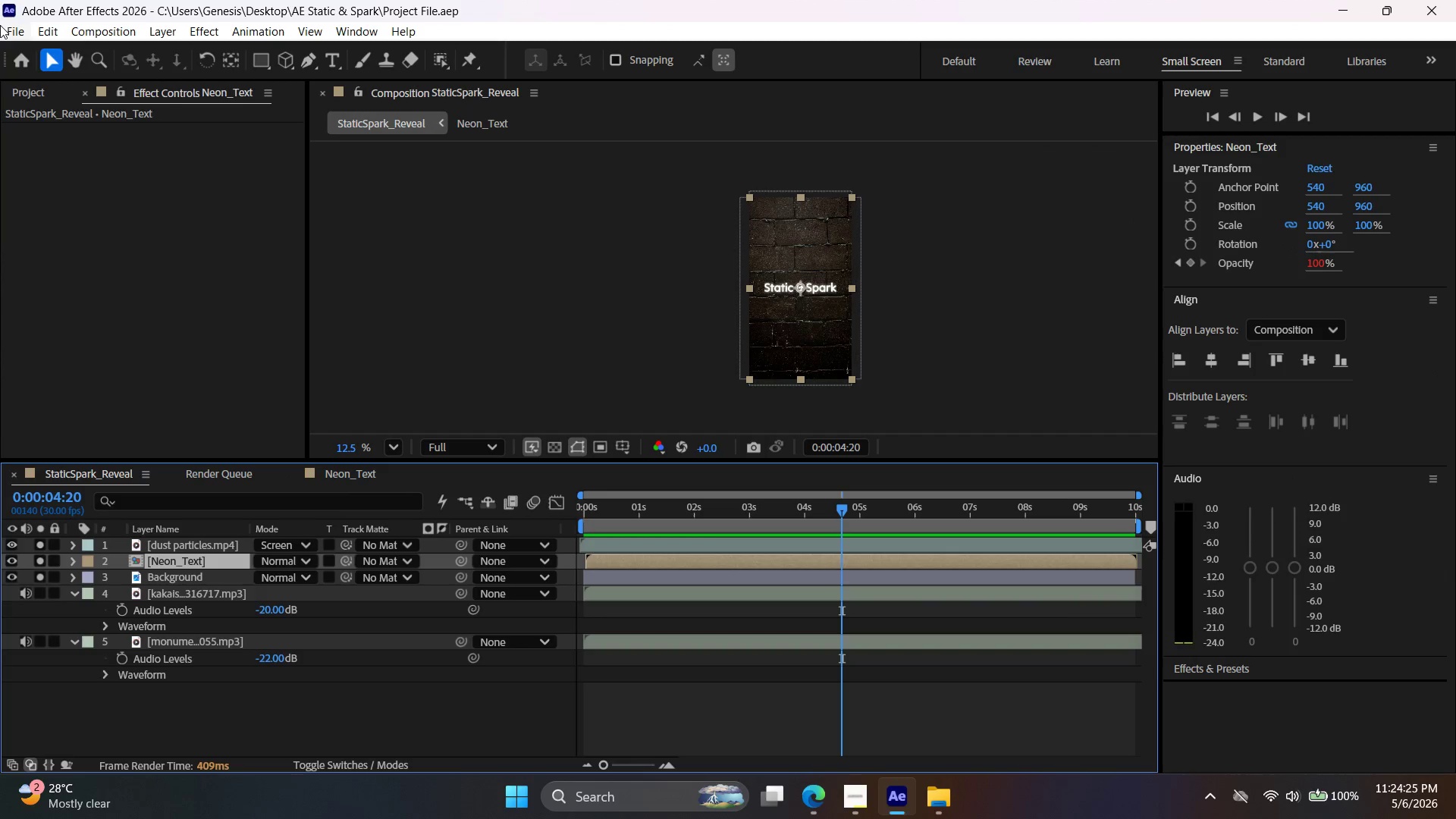 
left_click([14, 33])
 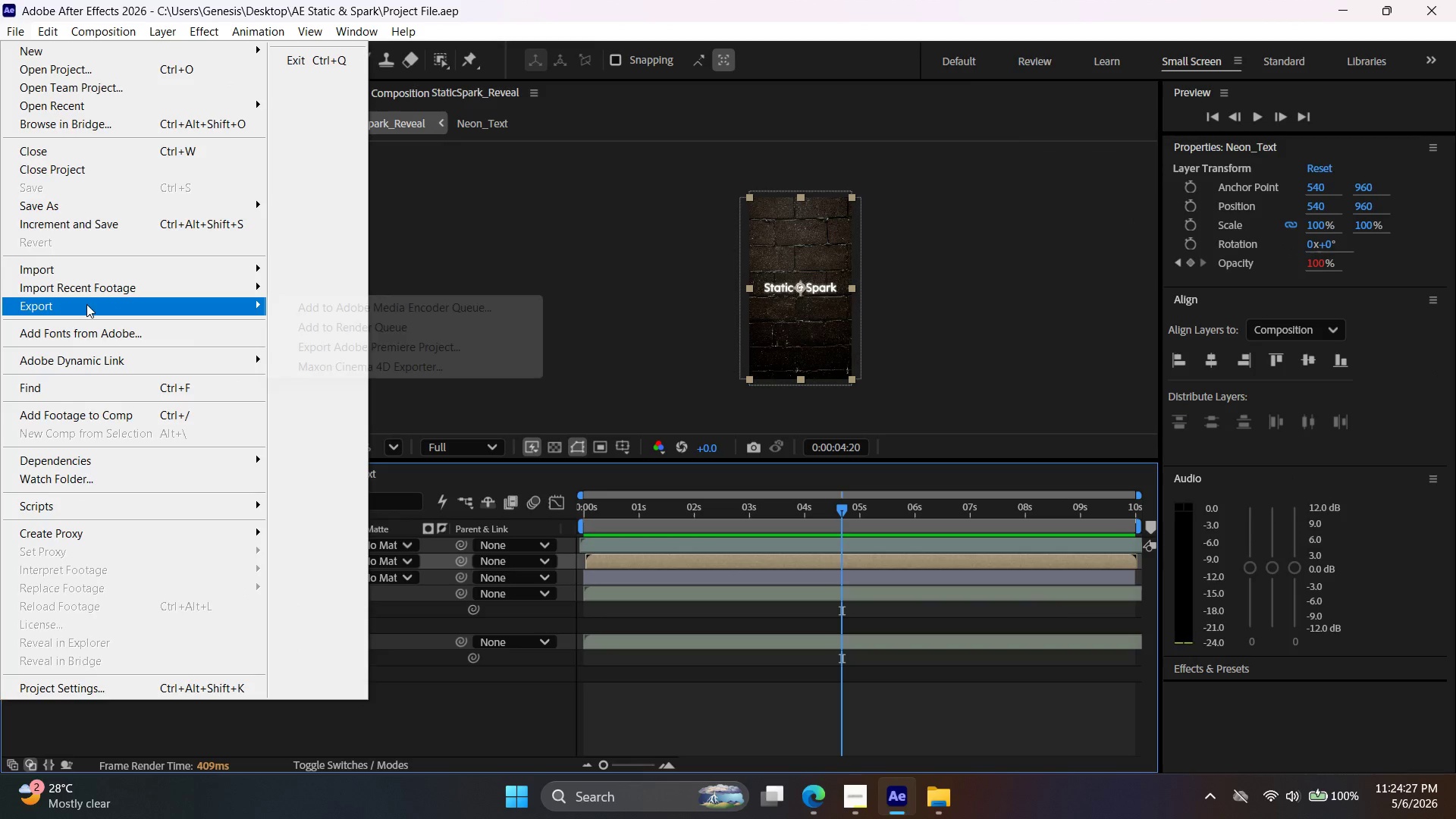 
left_click([334, 326])
 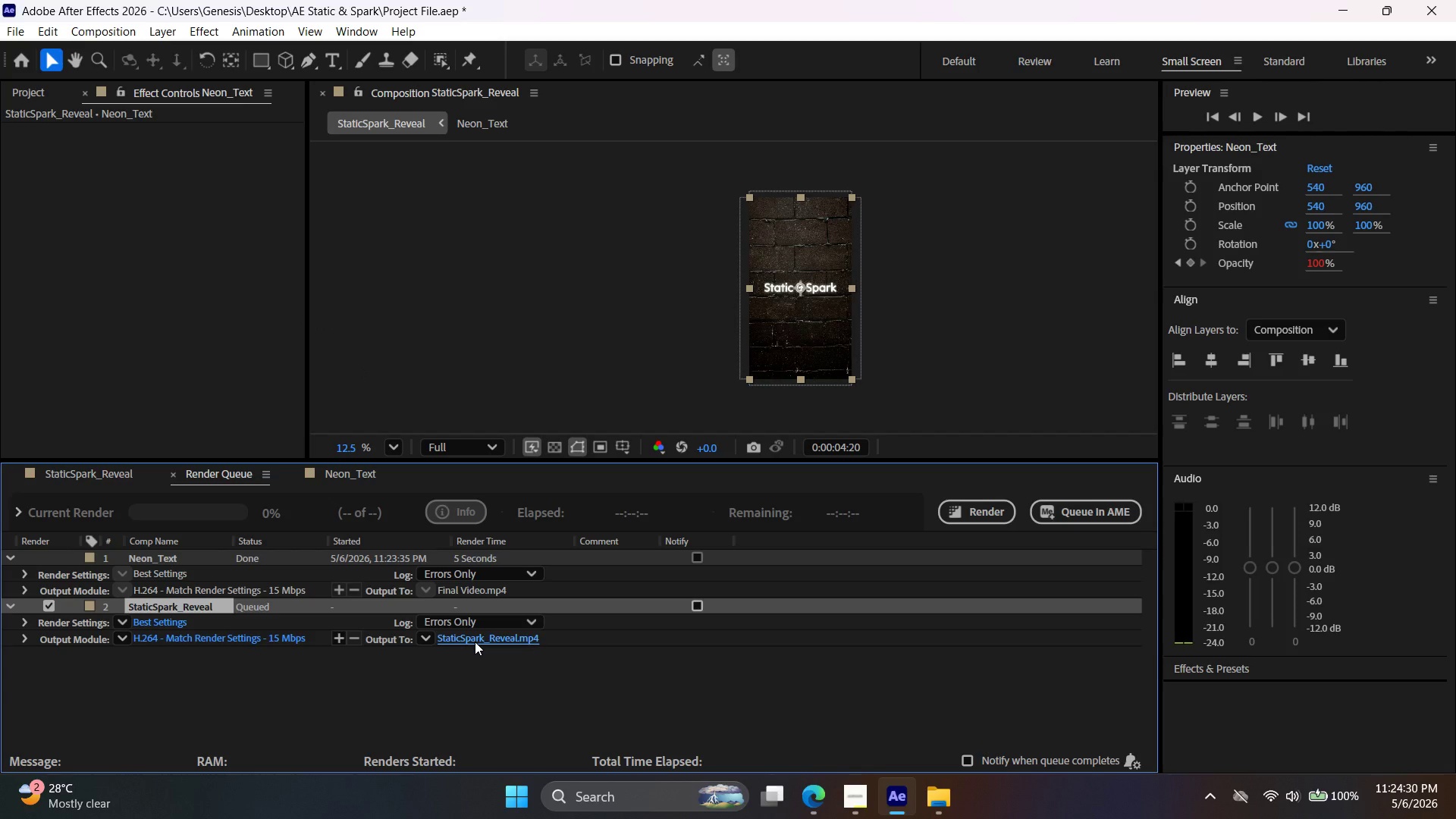 
left_click([475, 642])
 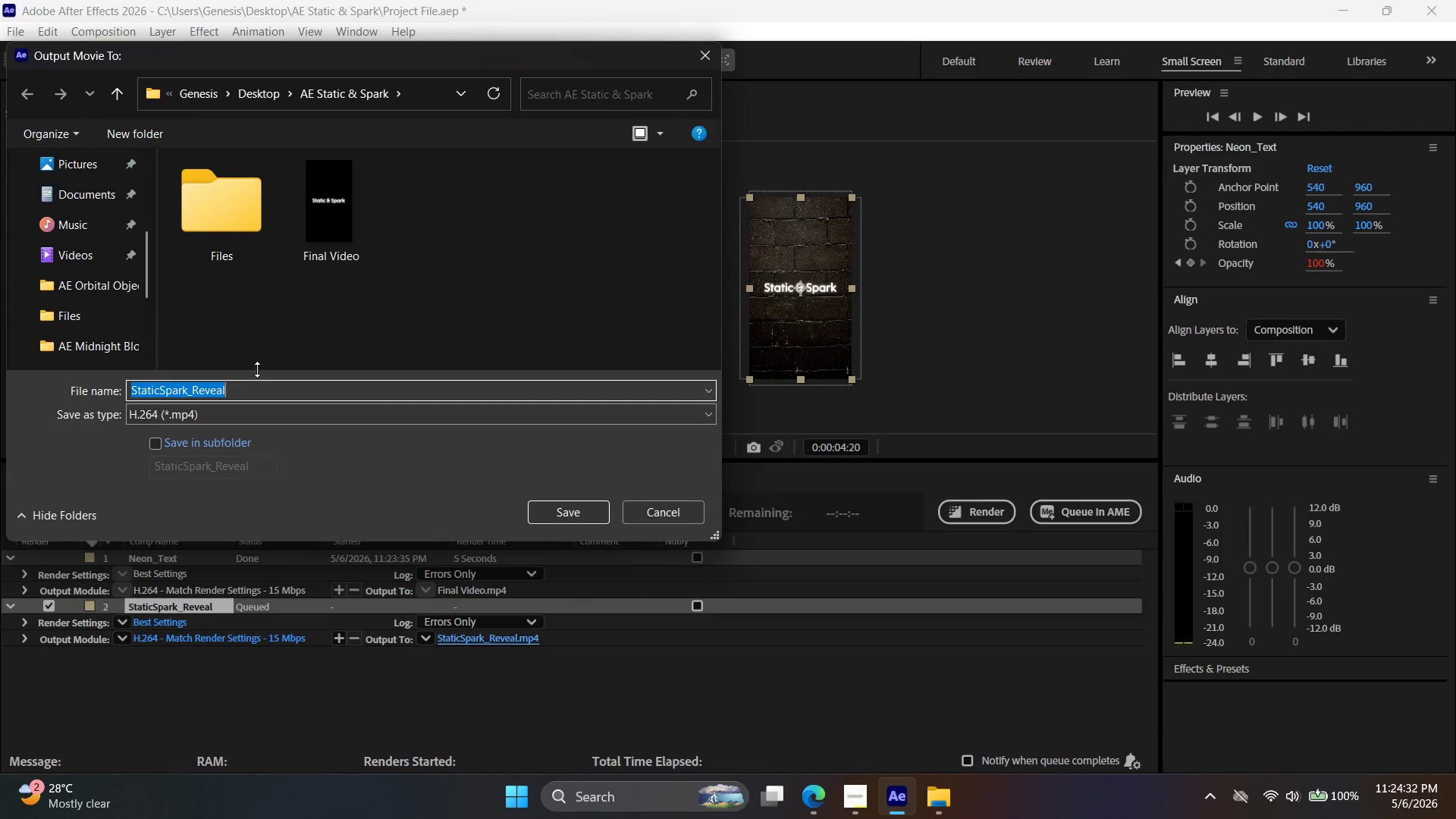 
left_click([312, 202])
 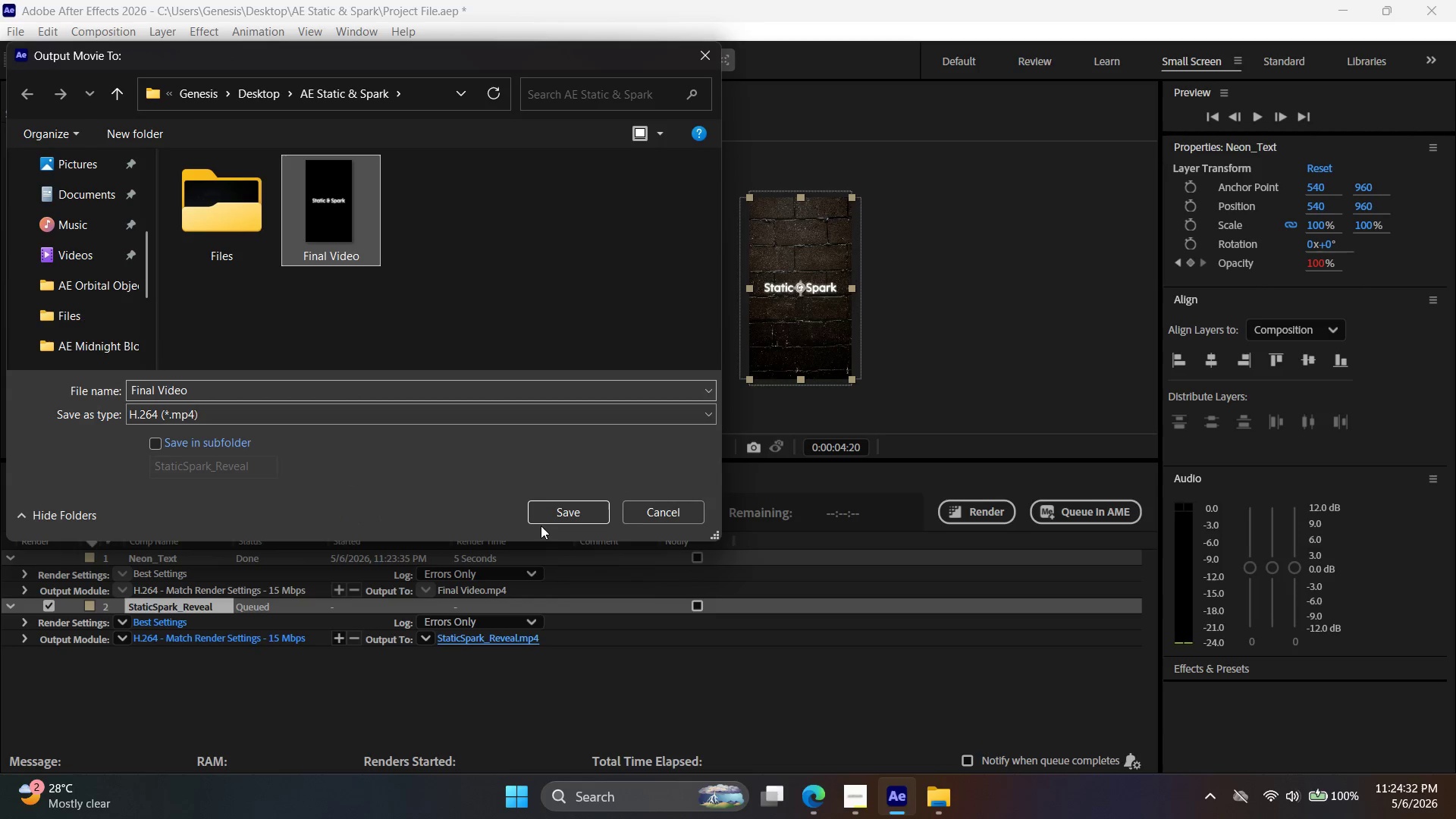 
left_click([548, 519])
 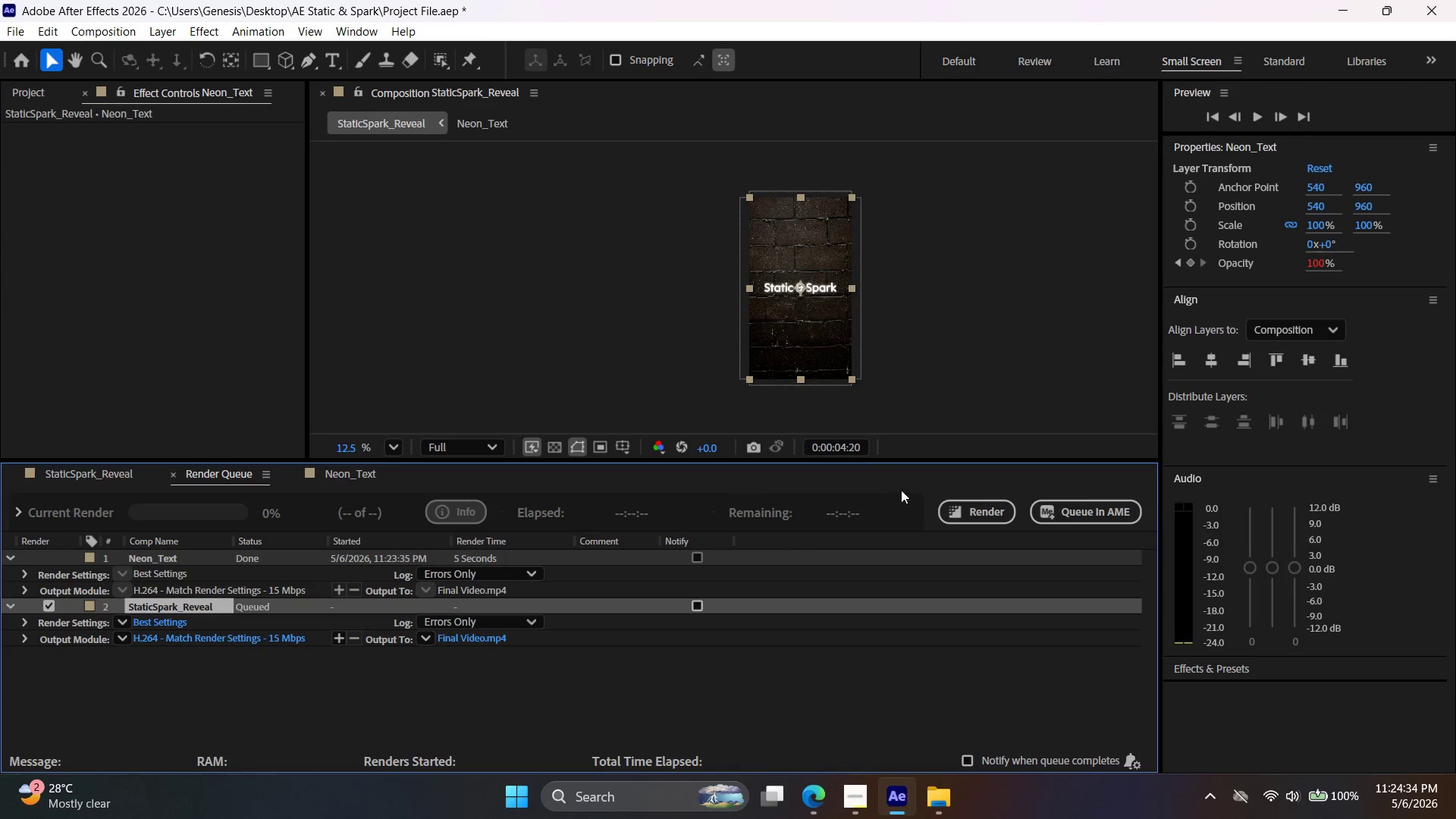 
left_click([980, 516])
 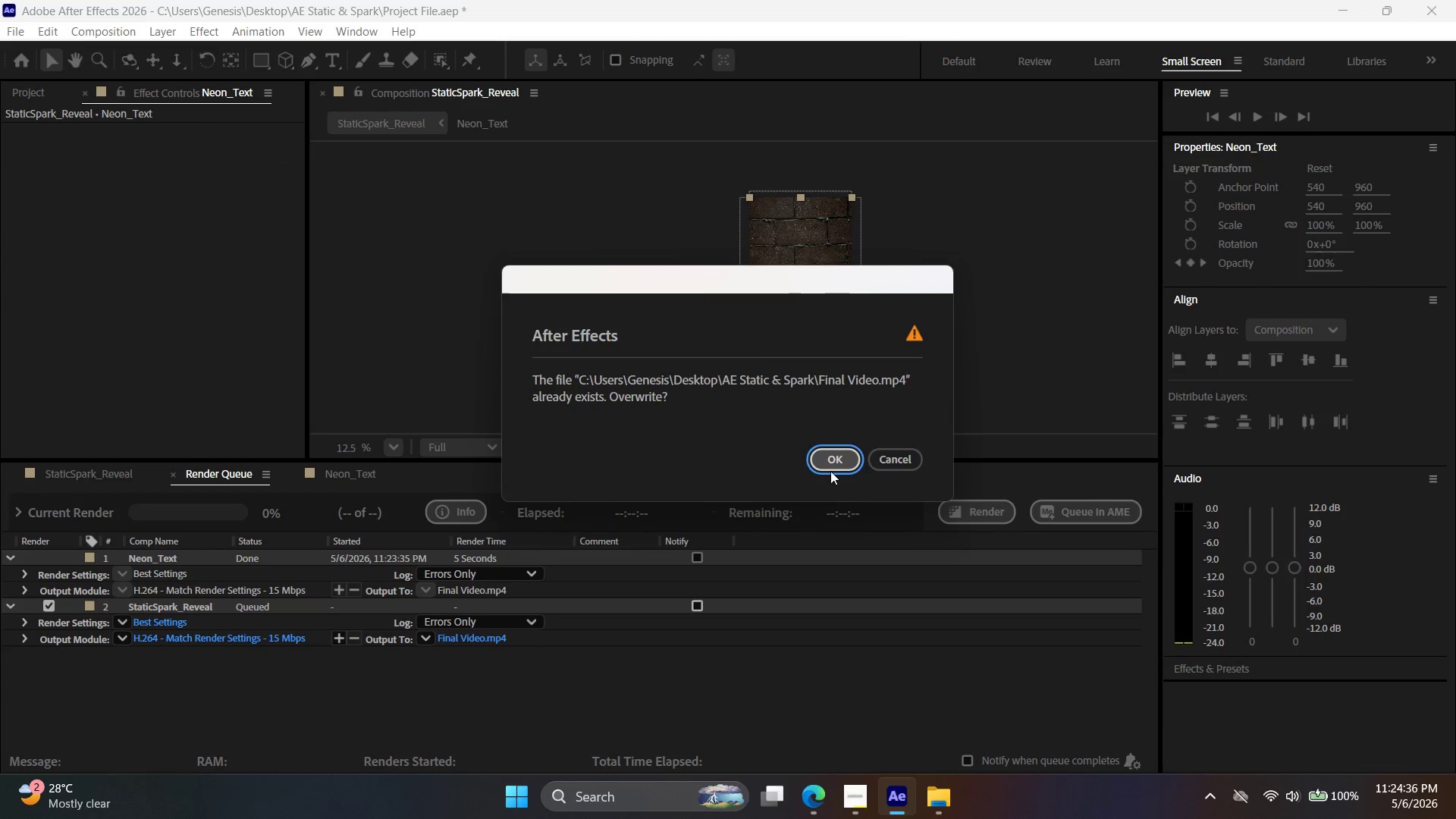 
left_click([833, 466])
 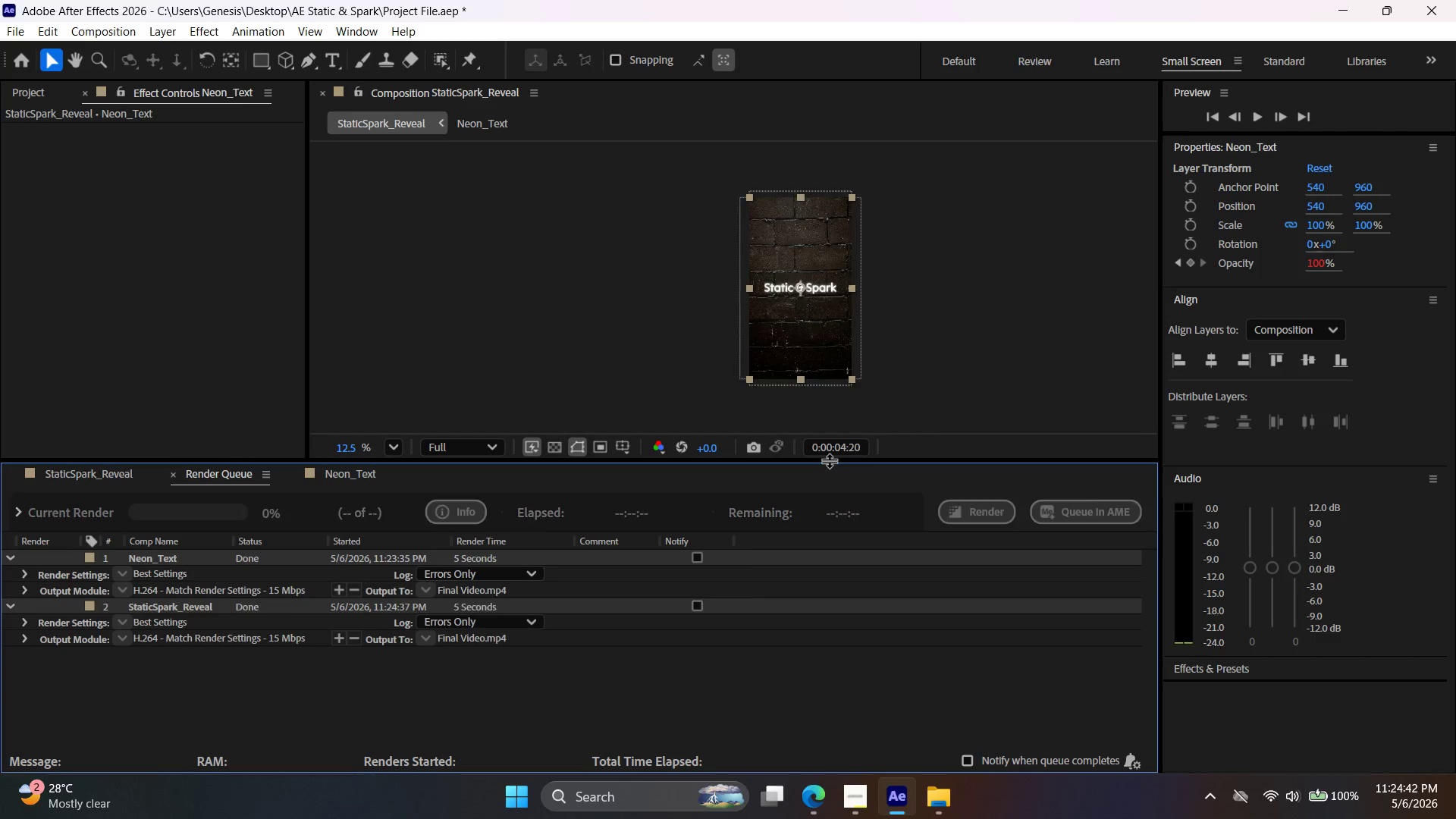 
wait(7.72)
 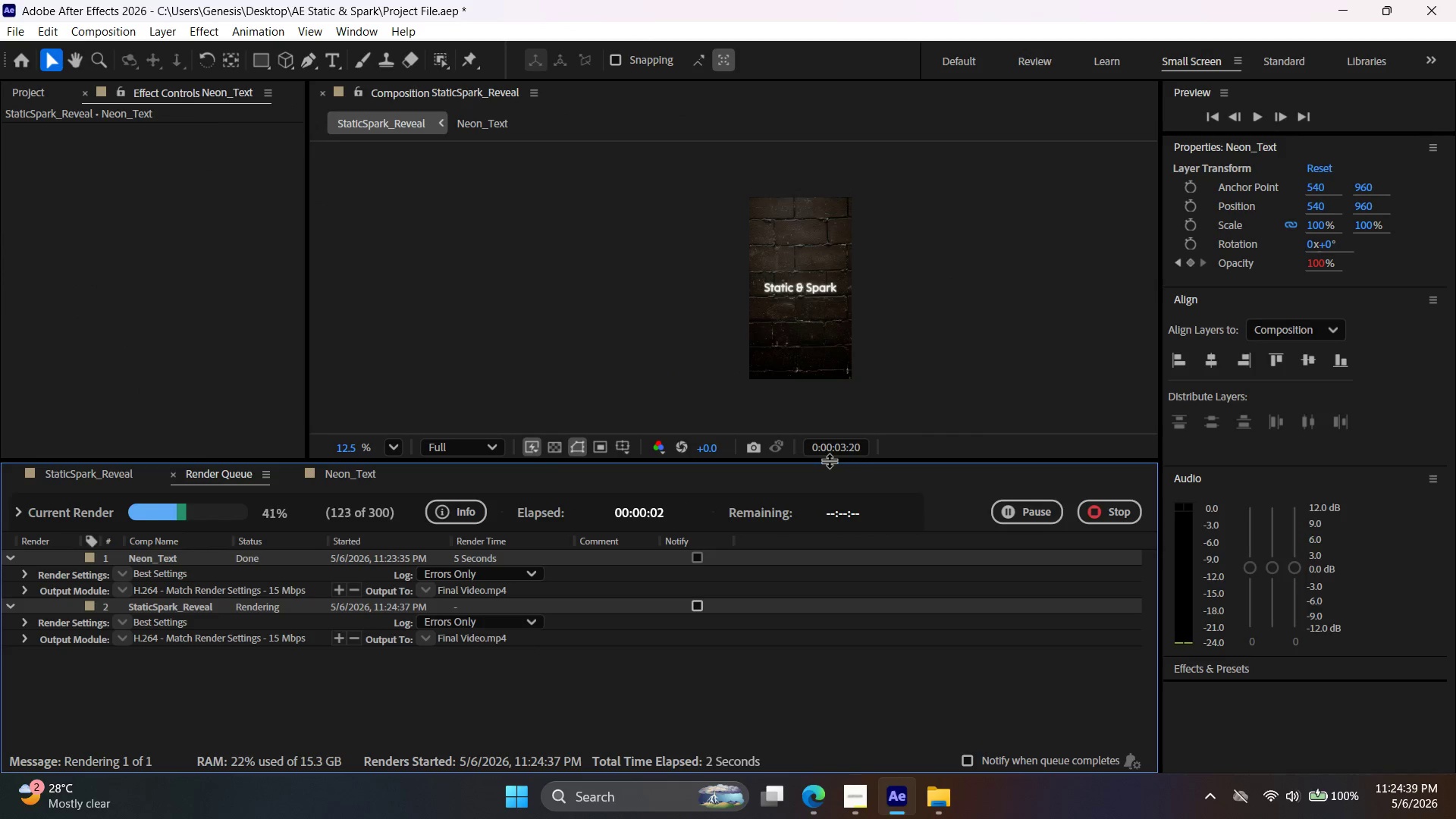 
left_click([906, 801])
 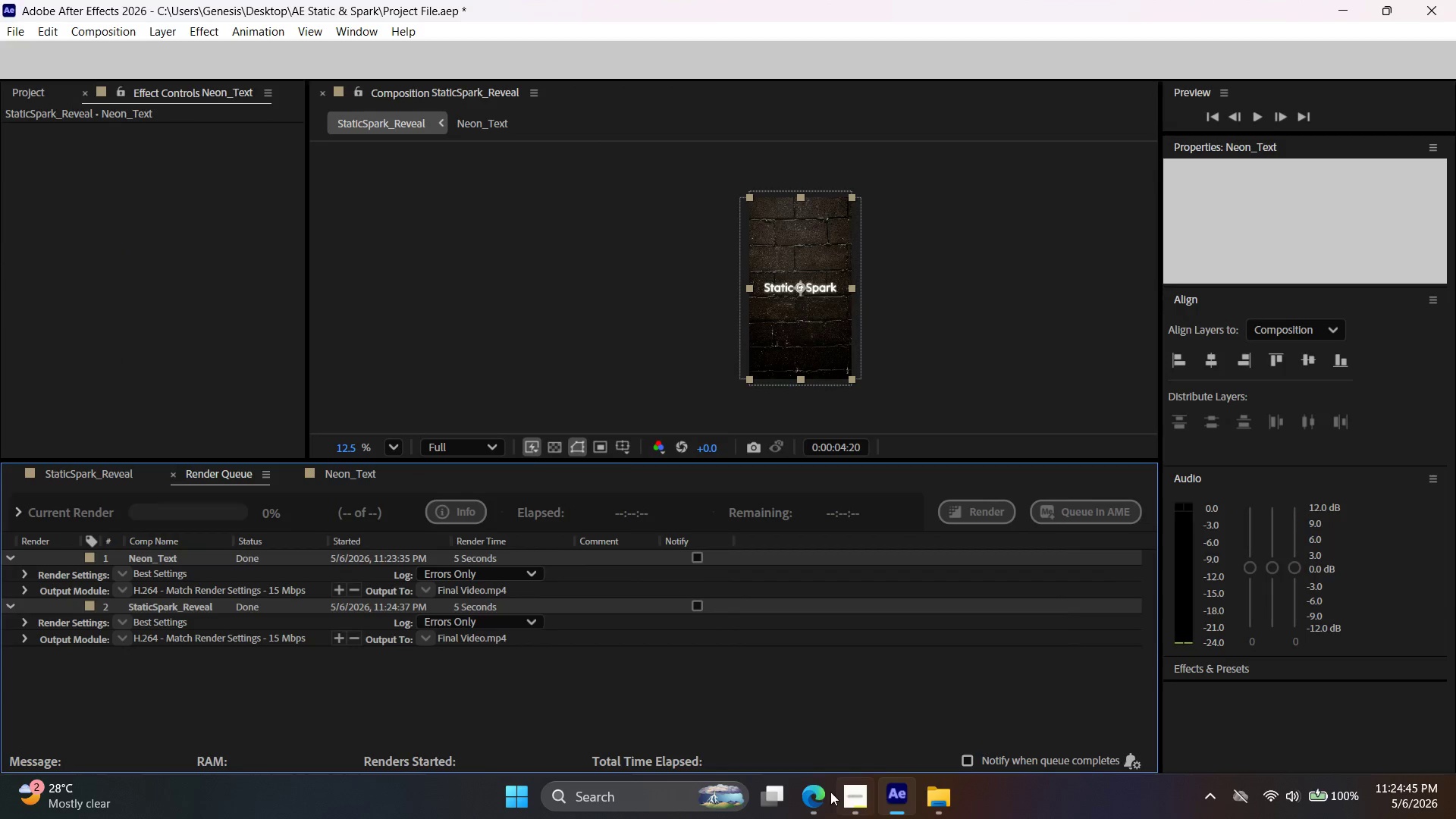 
left_click([821, 796])
 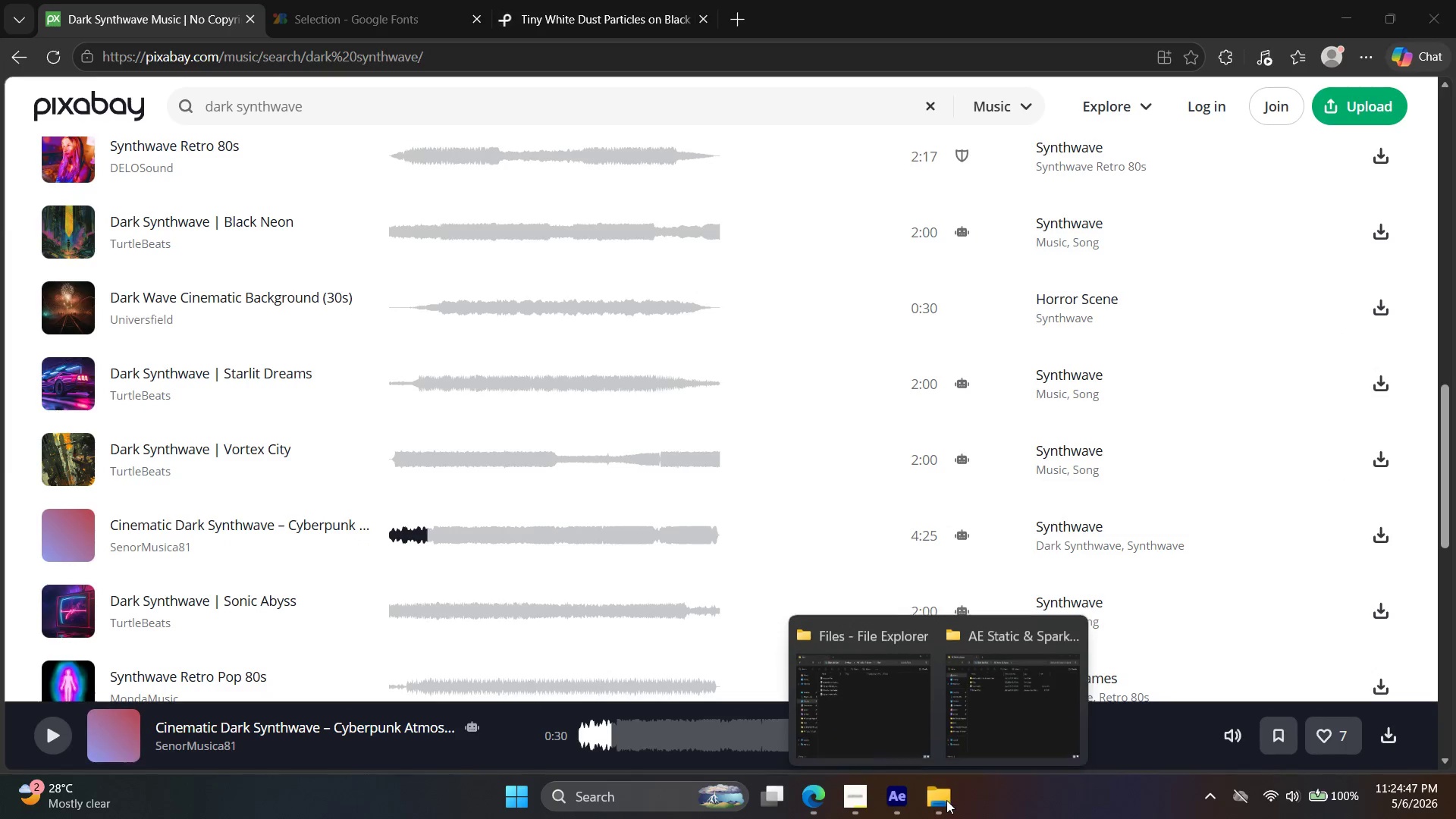 
left_click([996, 718])
 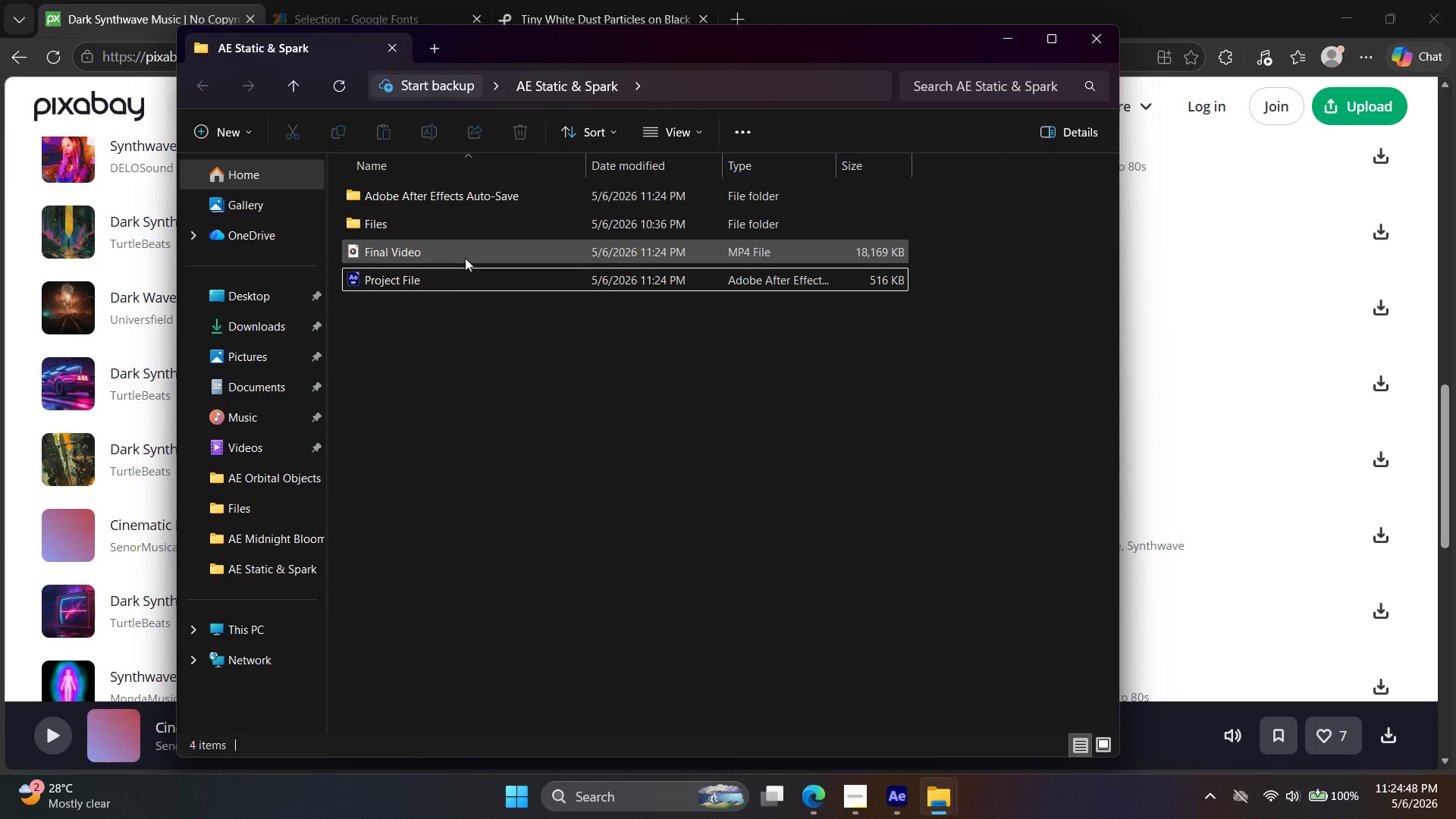 
double_click([466, 256])
 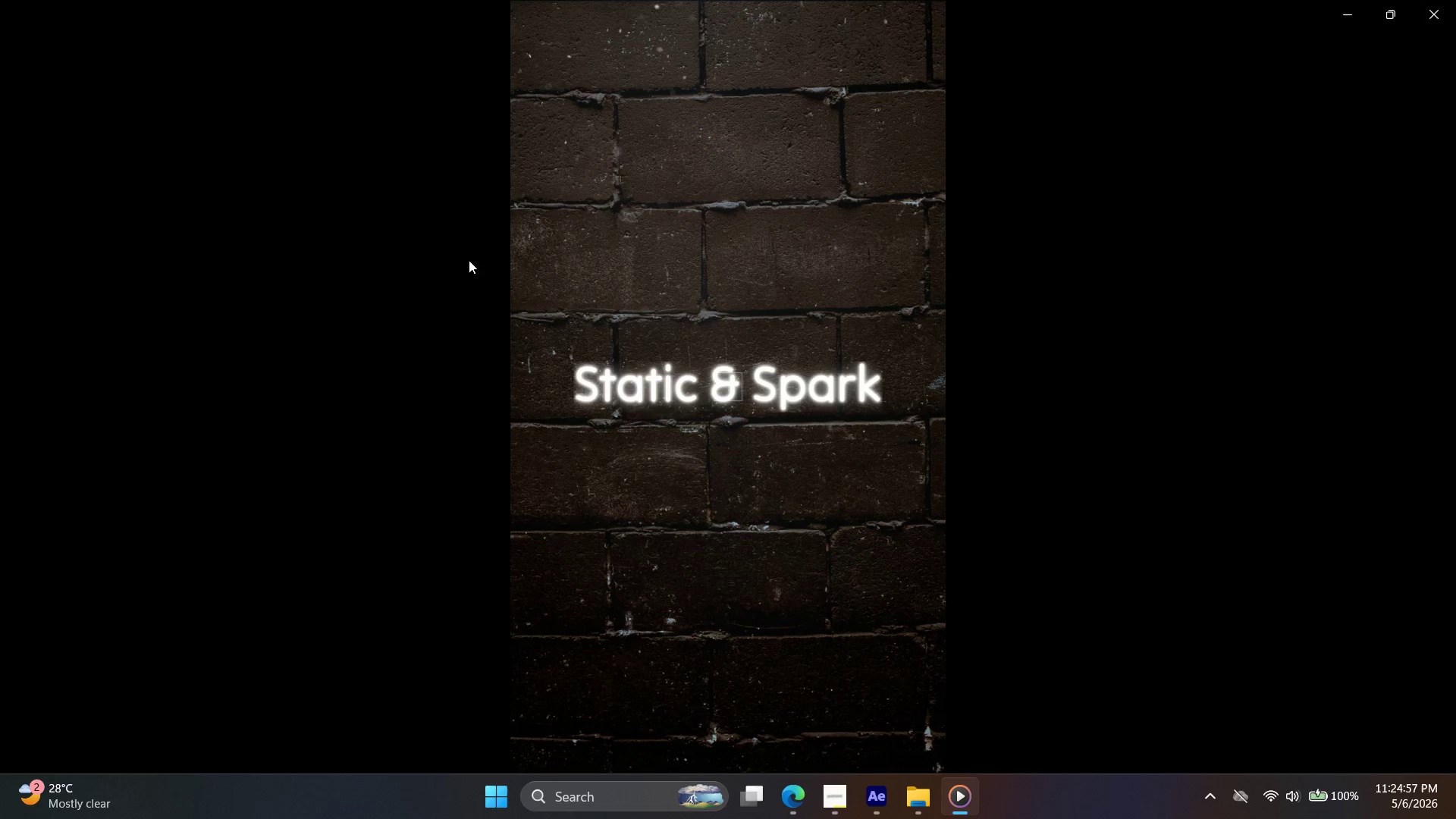 
wait(13.62)
 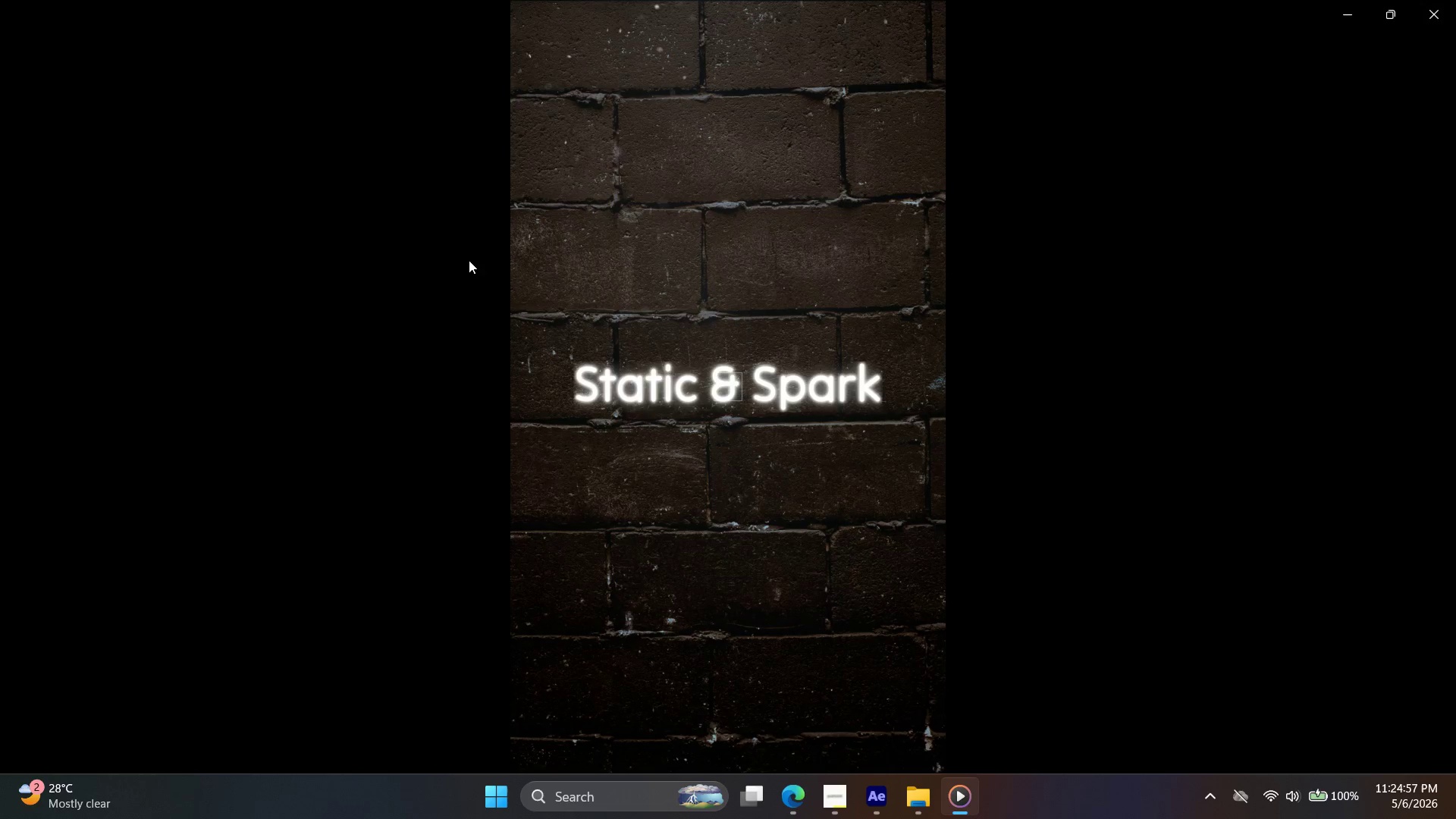 
double_click([730, 738])
 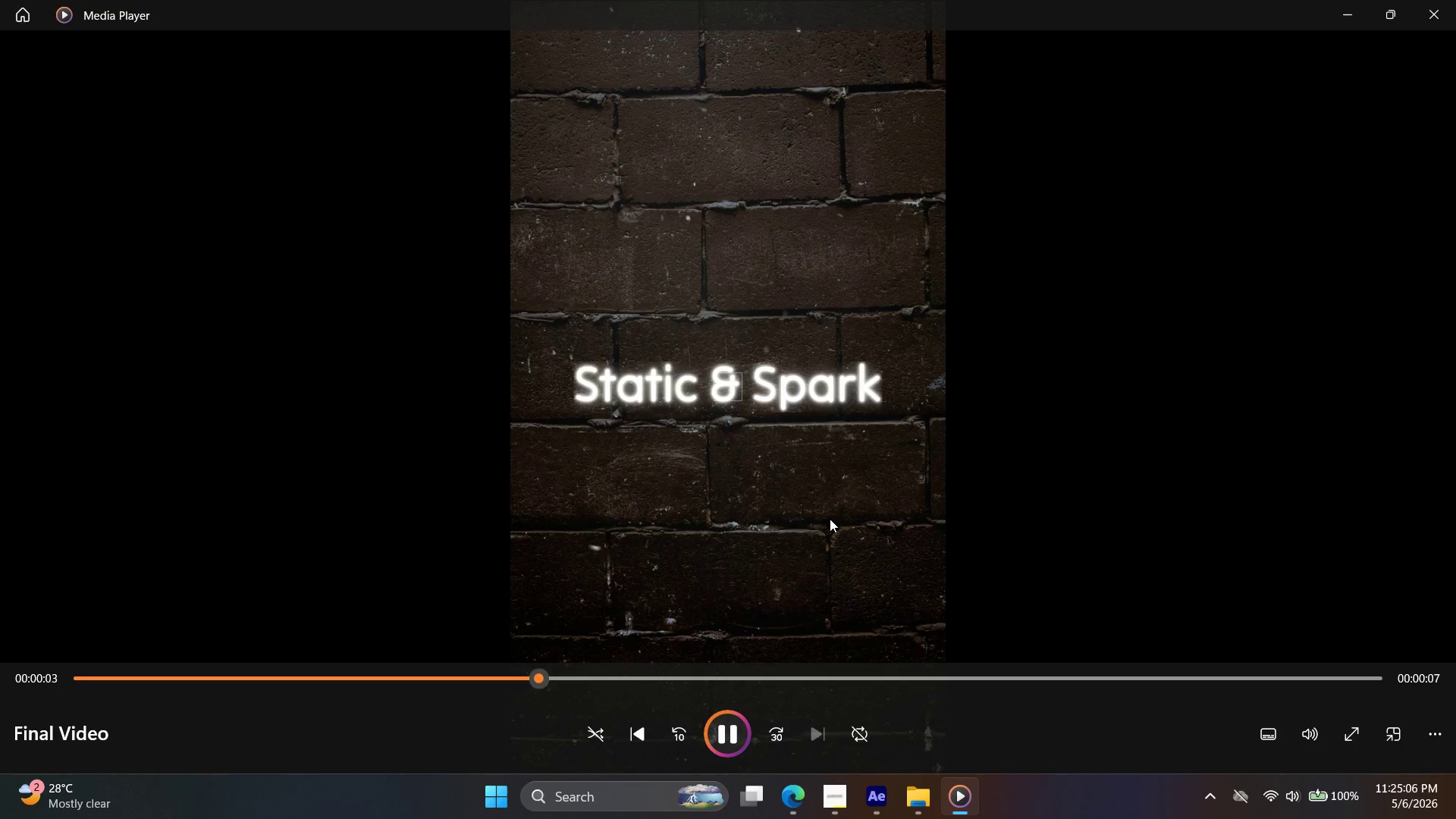 
wait(5.14)
 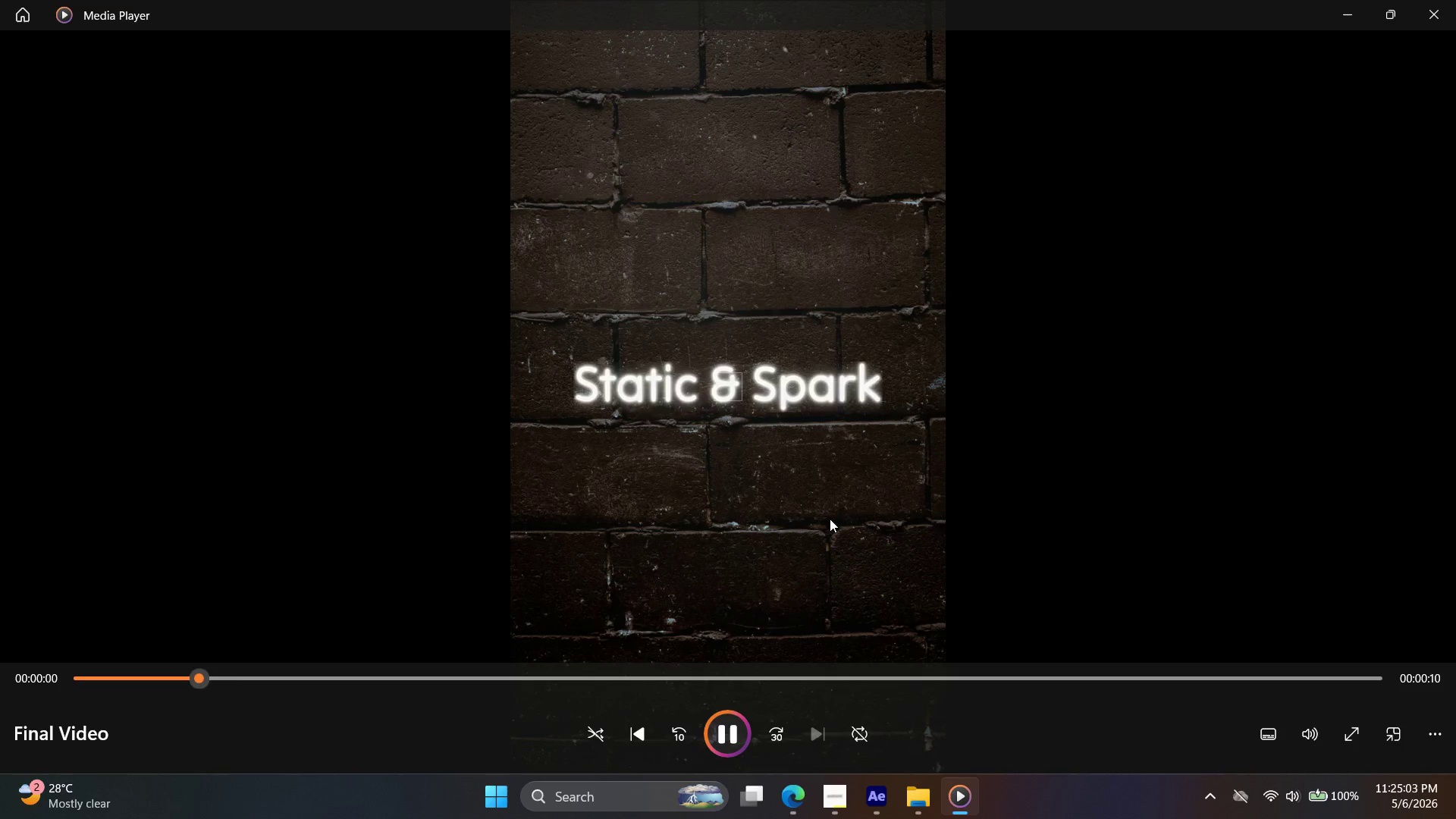 
left_click_drag(start_coordinate=[688, 672], to_coordinate=[0, 709])
 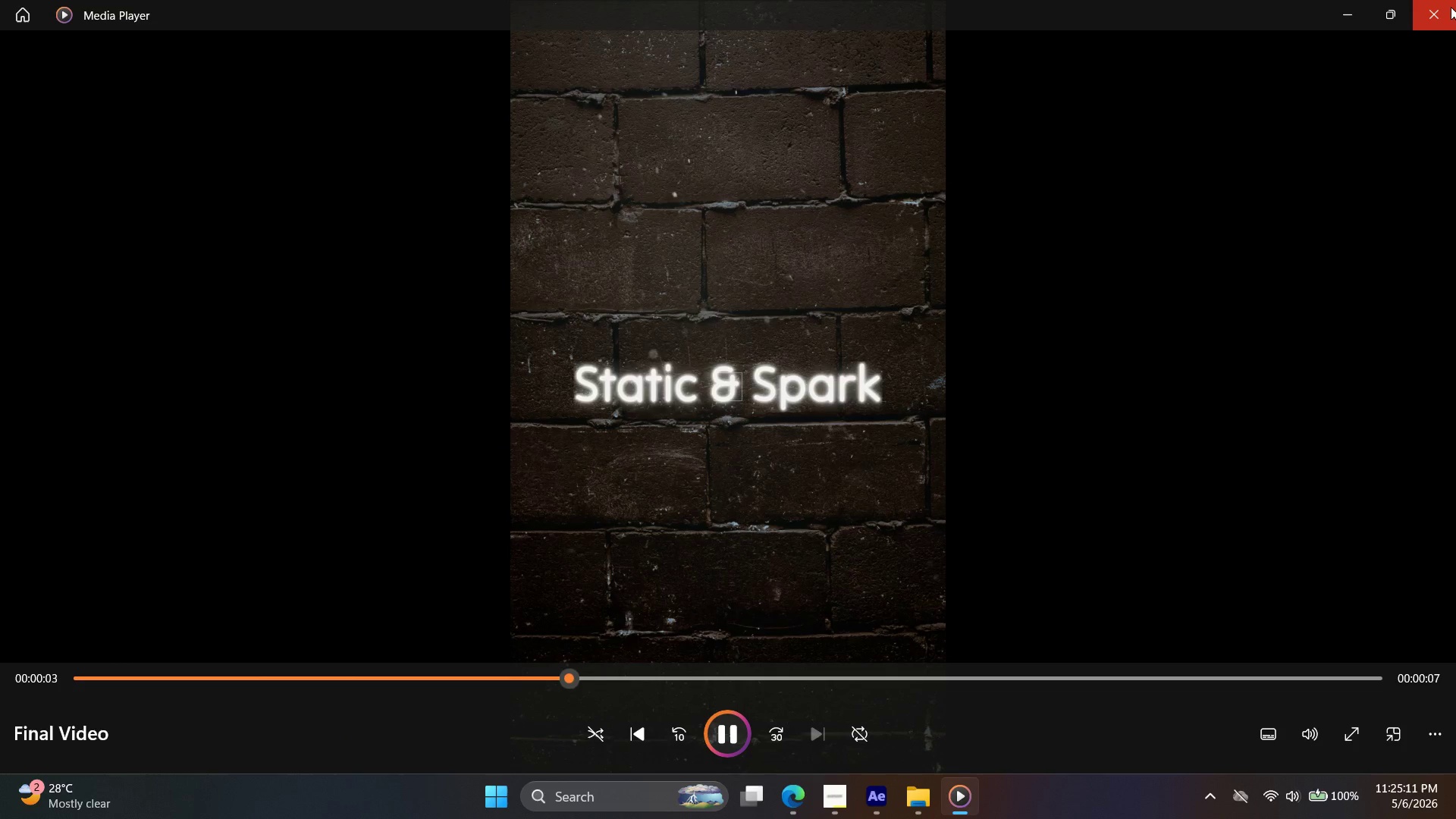 
wait(5.27)
 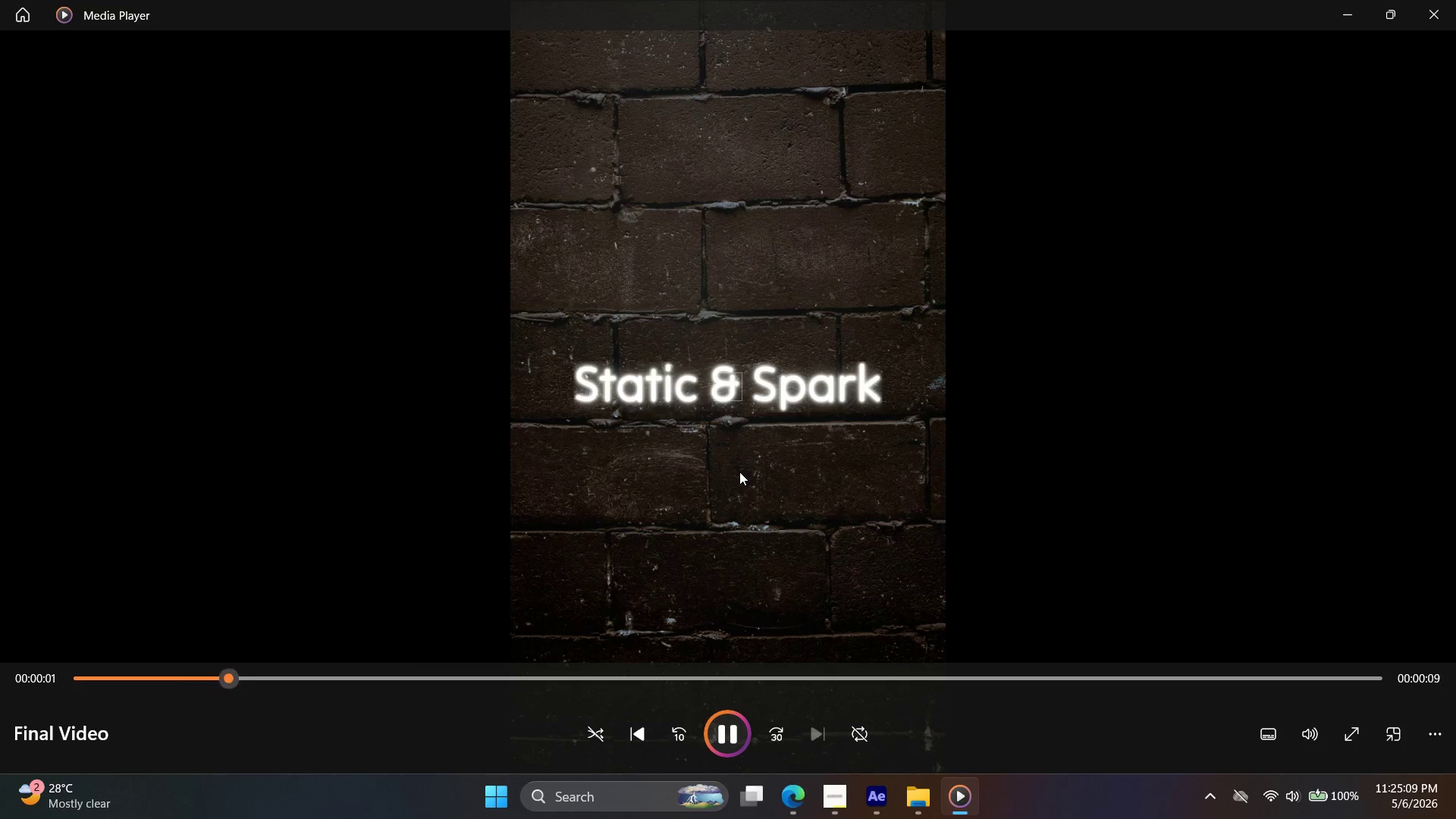 
left_click([1449, 9])
 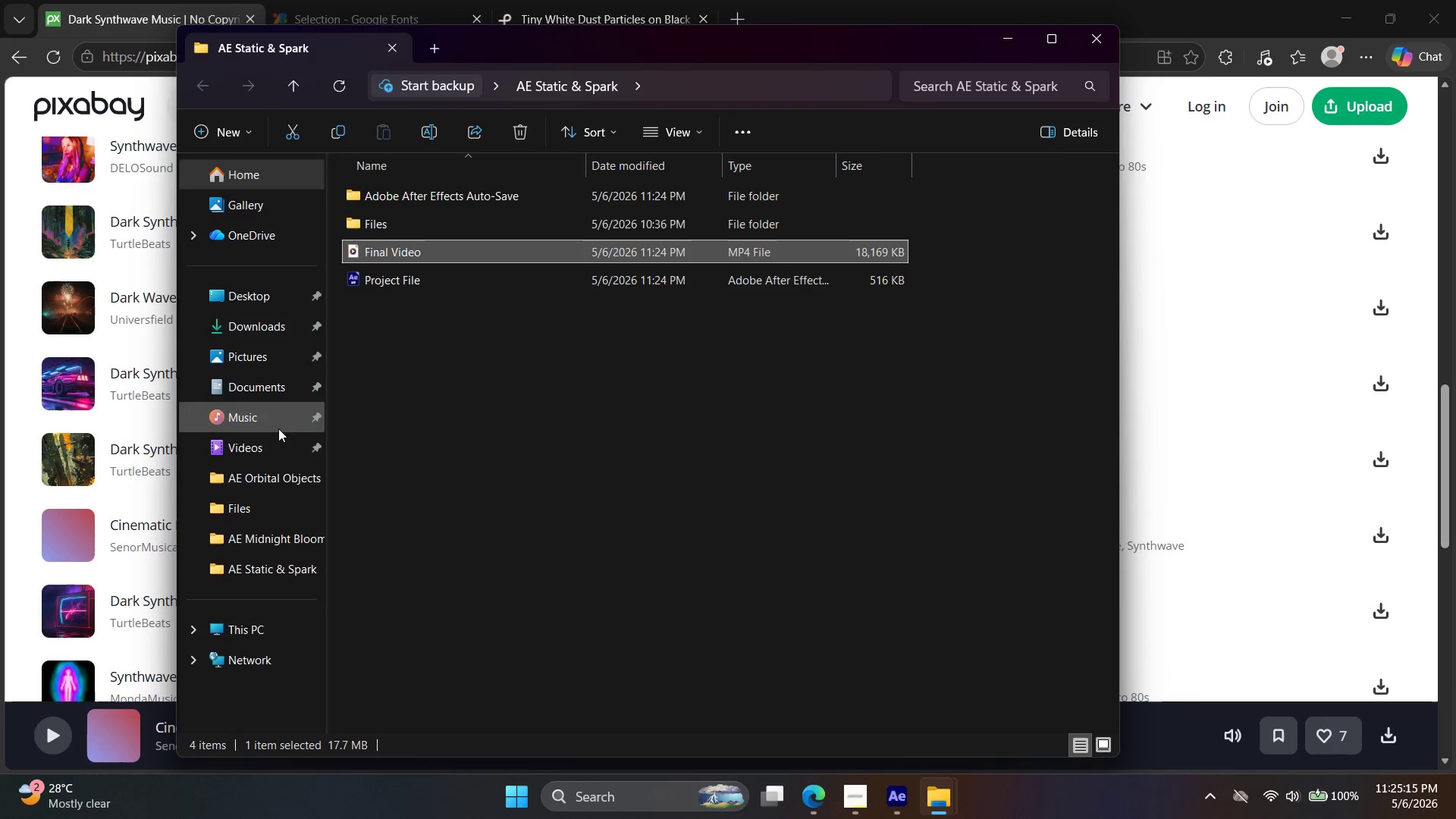 
left_click([264, 370])
 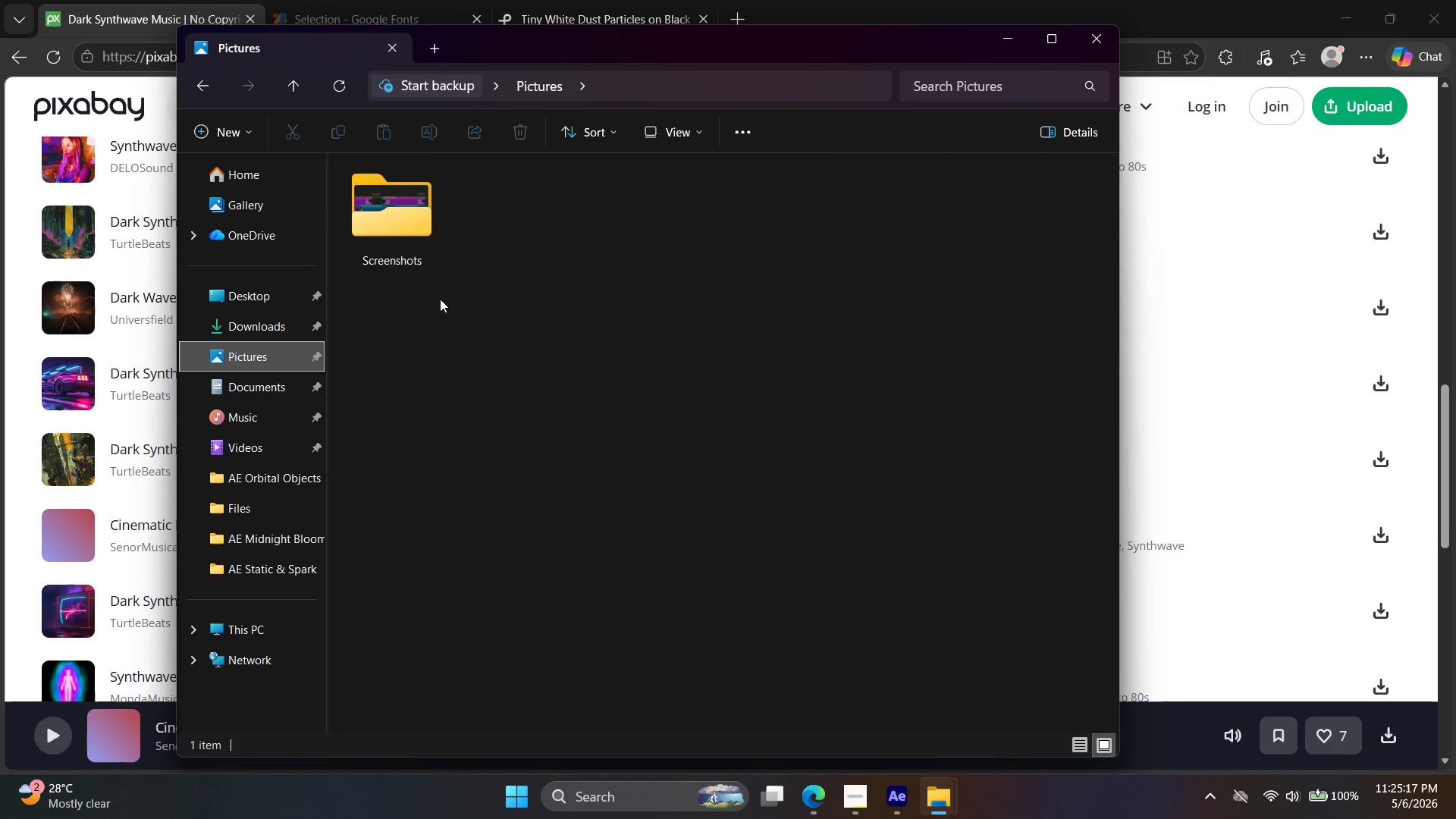 
left_click([391, 243])
 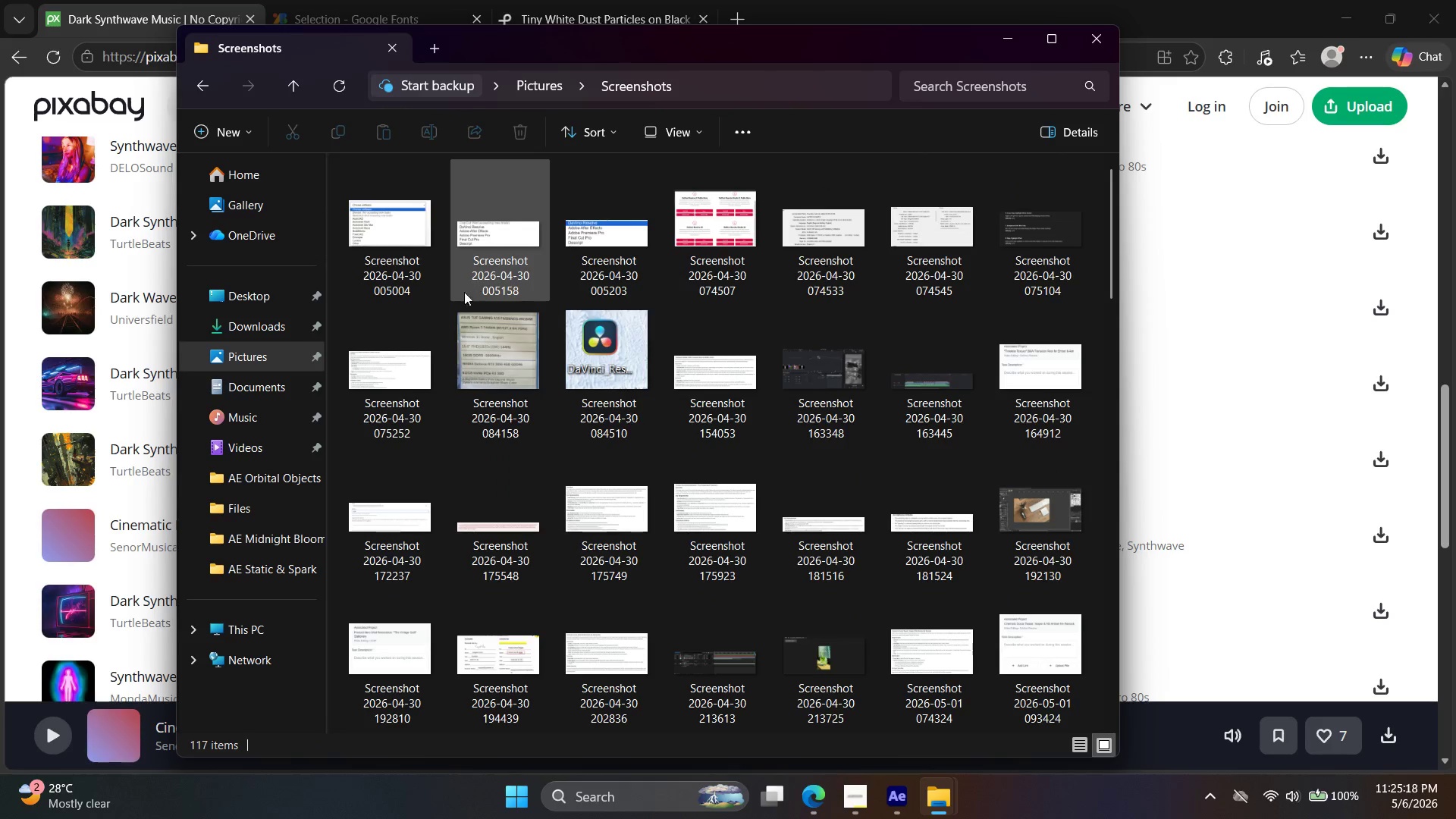 
left_click([817, 645])
 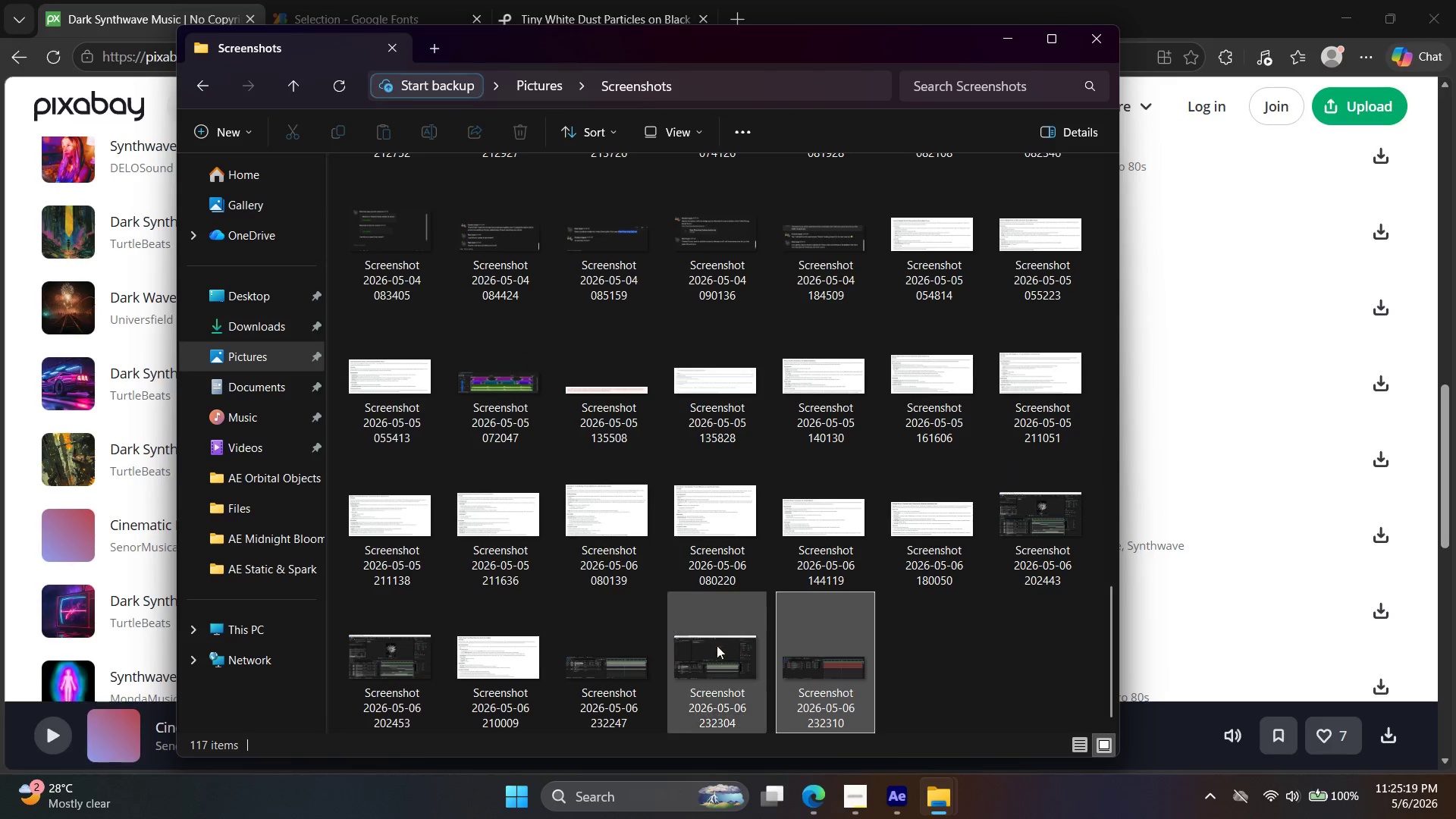 
scroll: coordinate [749, 516], scroll_direction: down, amount: 20.0
 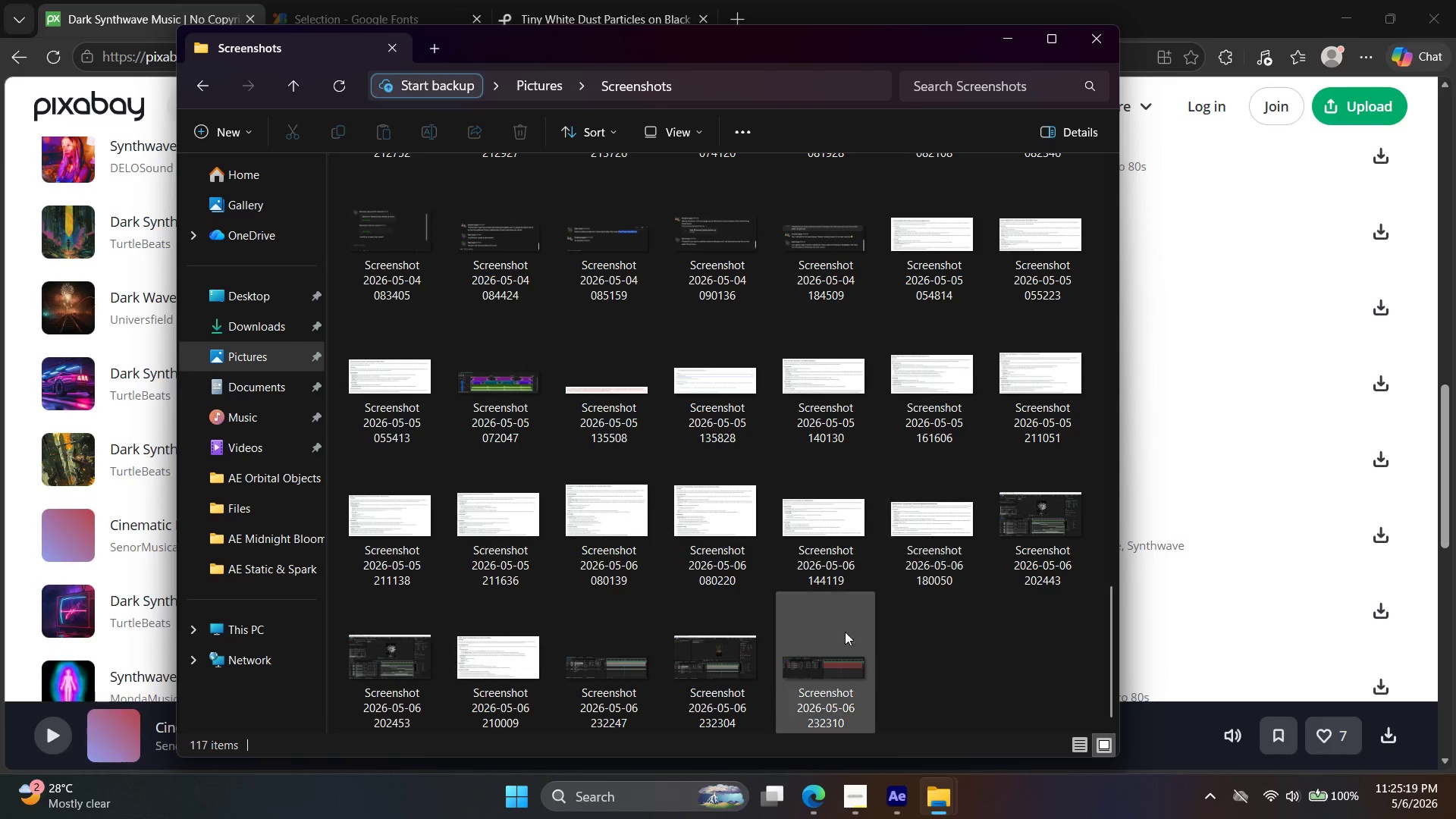 
hold_key(key=ShiftLeft, duration=0.42)
left_click([607, 648])
 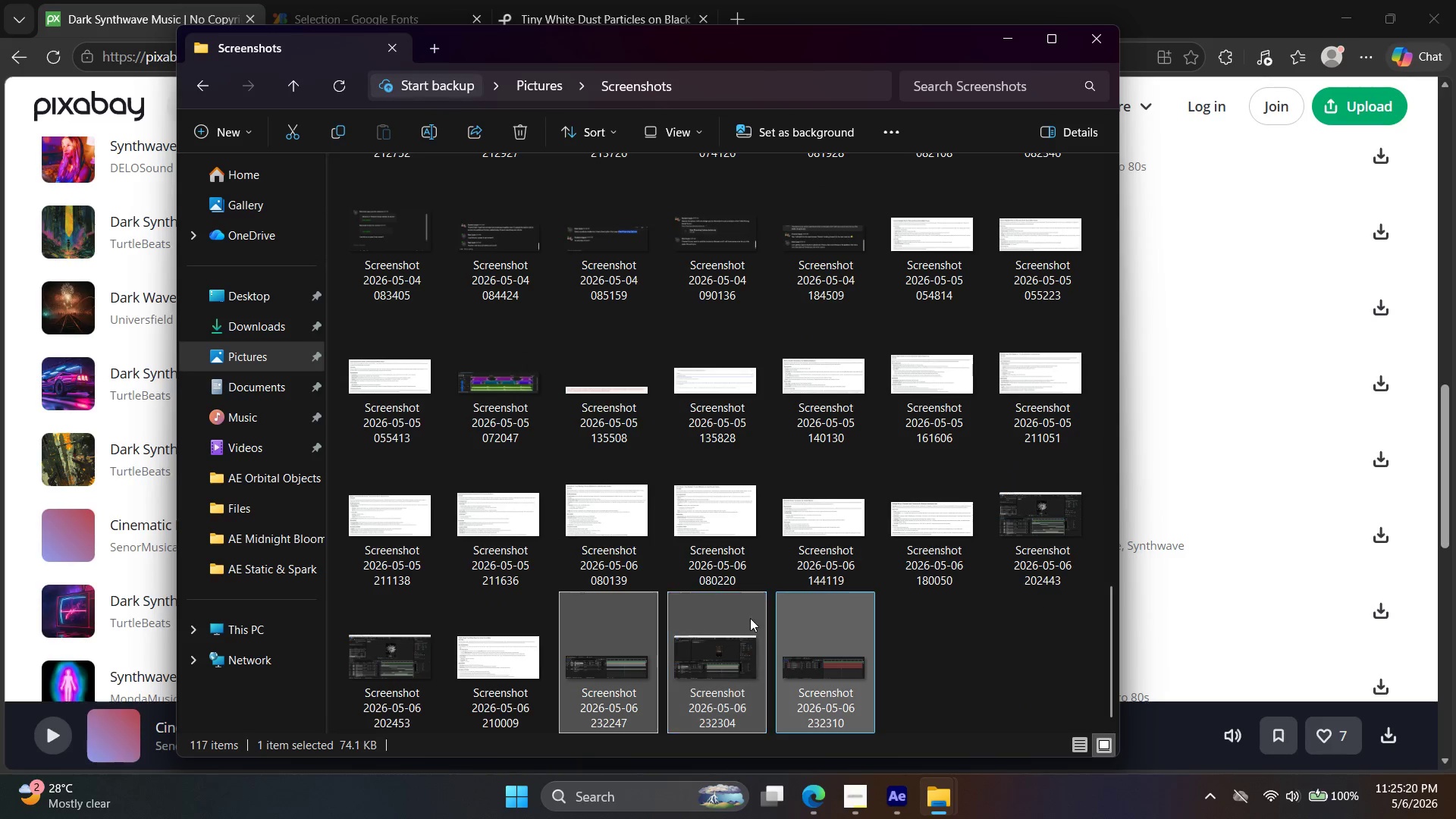 
key(Control+Shift+X)
 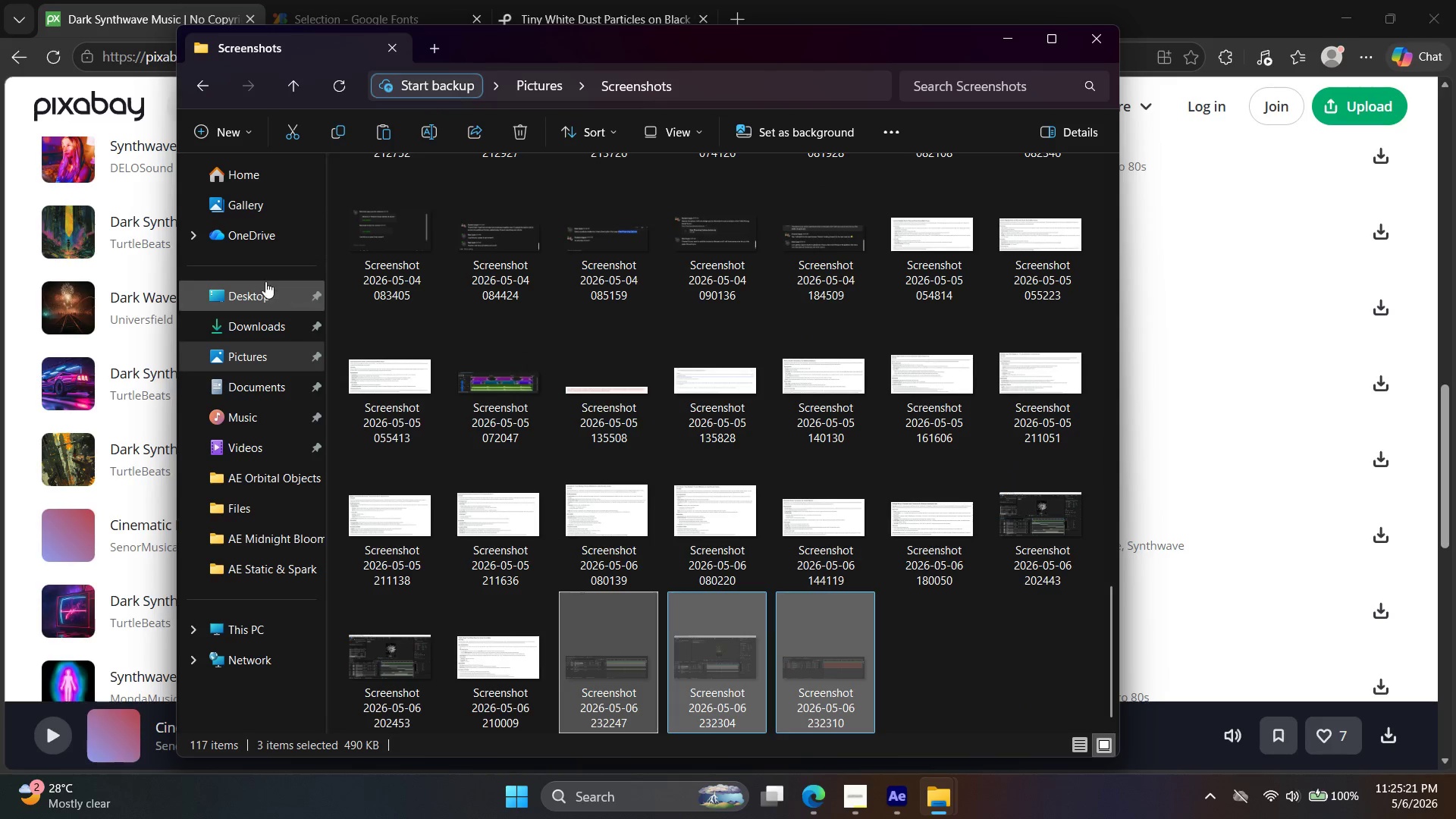 
left_click_drag(start_coordinate=[258, 280], to_coordinate=[256, 284])
 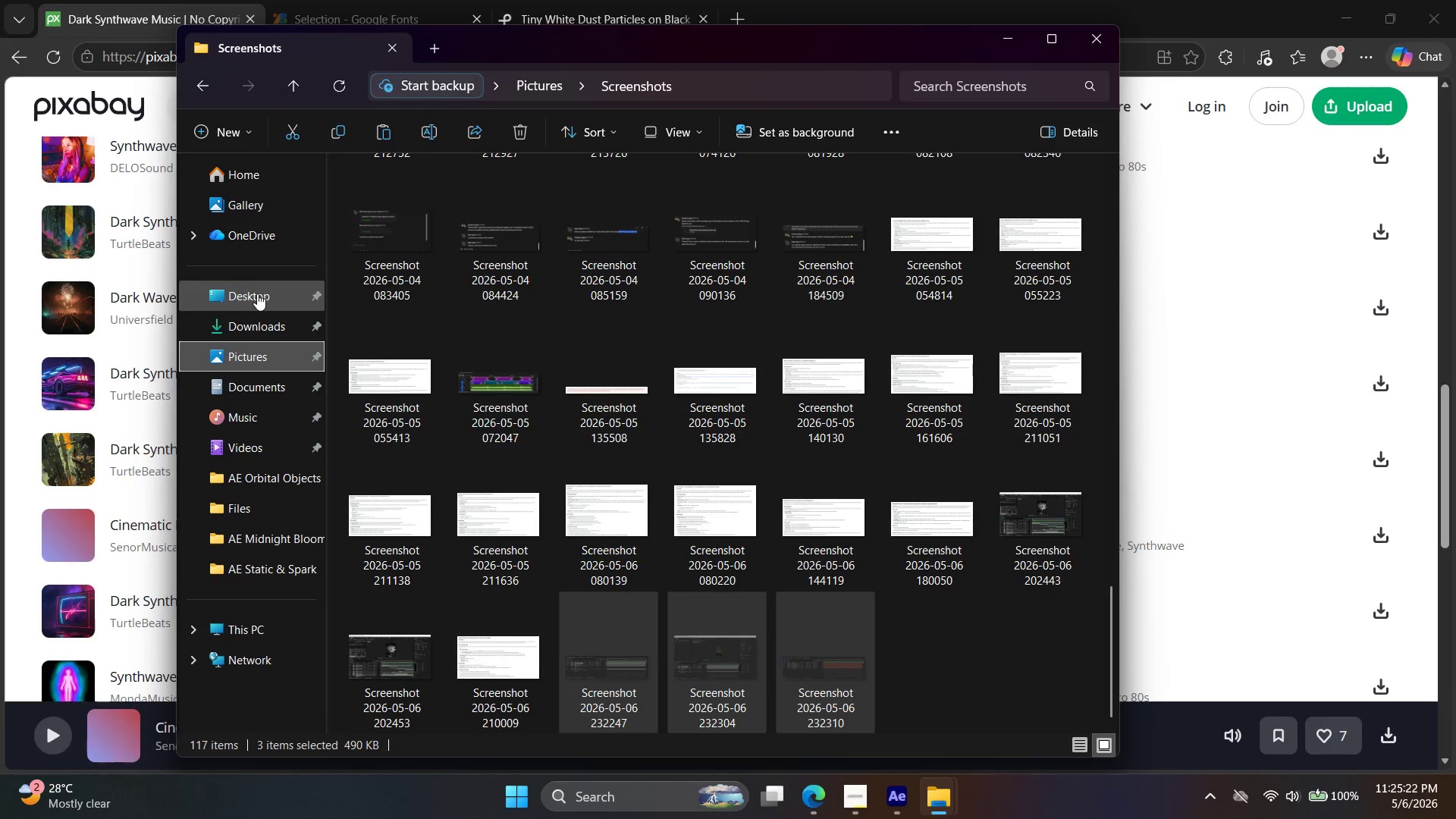 
double_click([256, 299])
 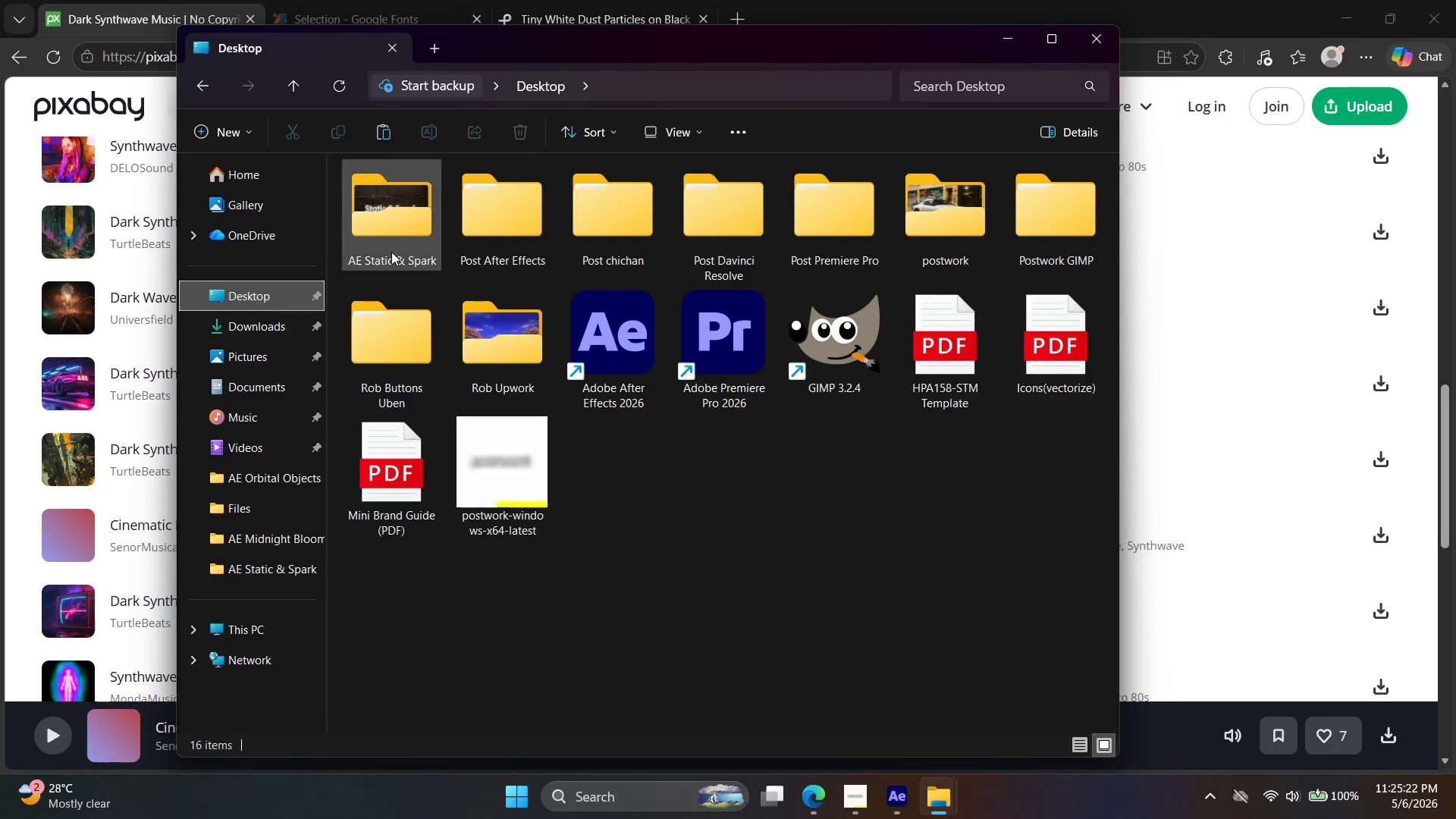 
left_click([396, 222])
 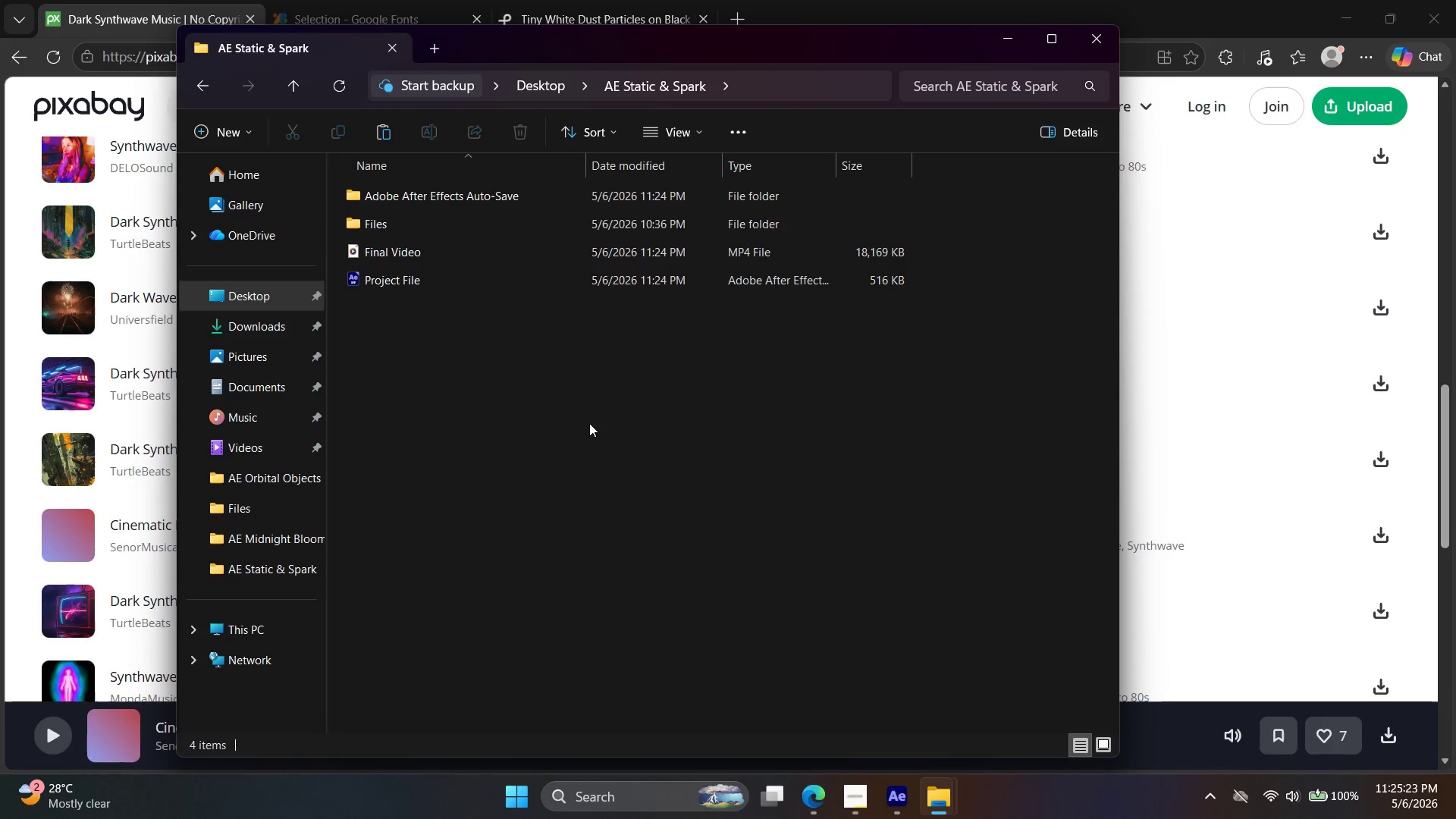 
left_click([589, 427])
 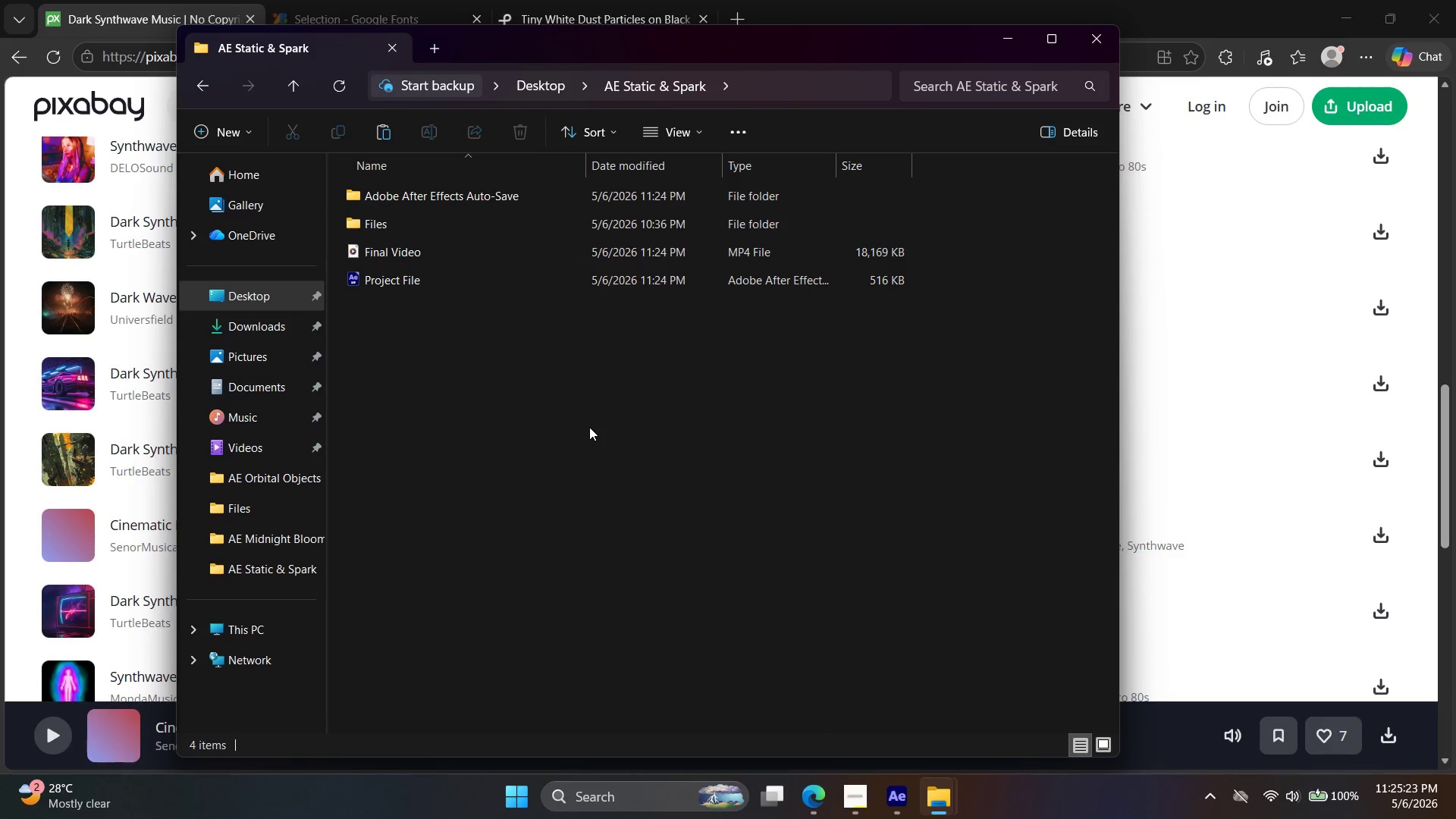 
key(Control+V)